 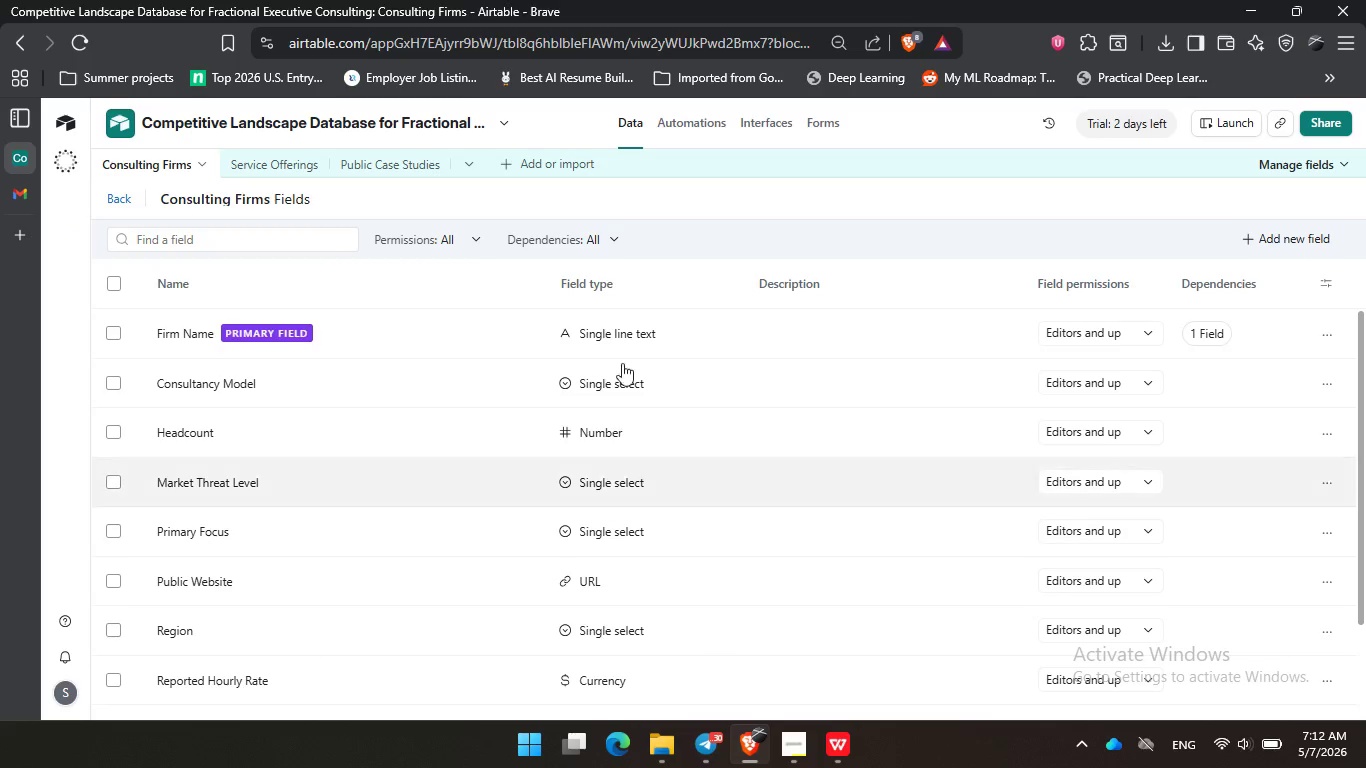 
scroll: coordinate [345, 457], scroll_direction: down, amount: 4.0
 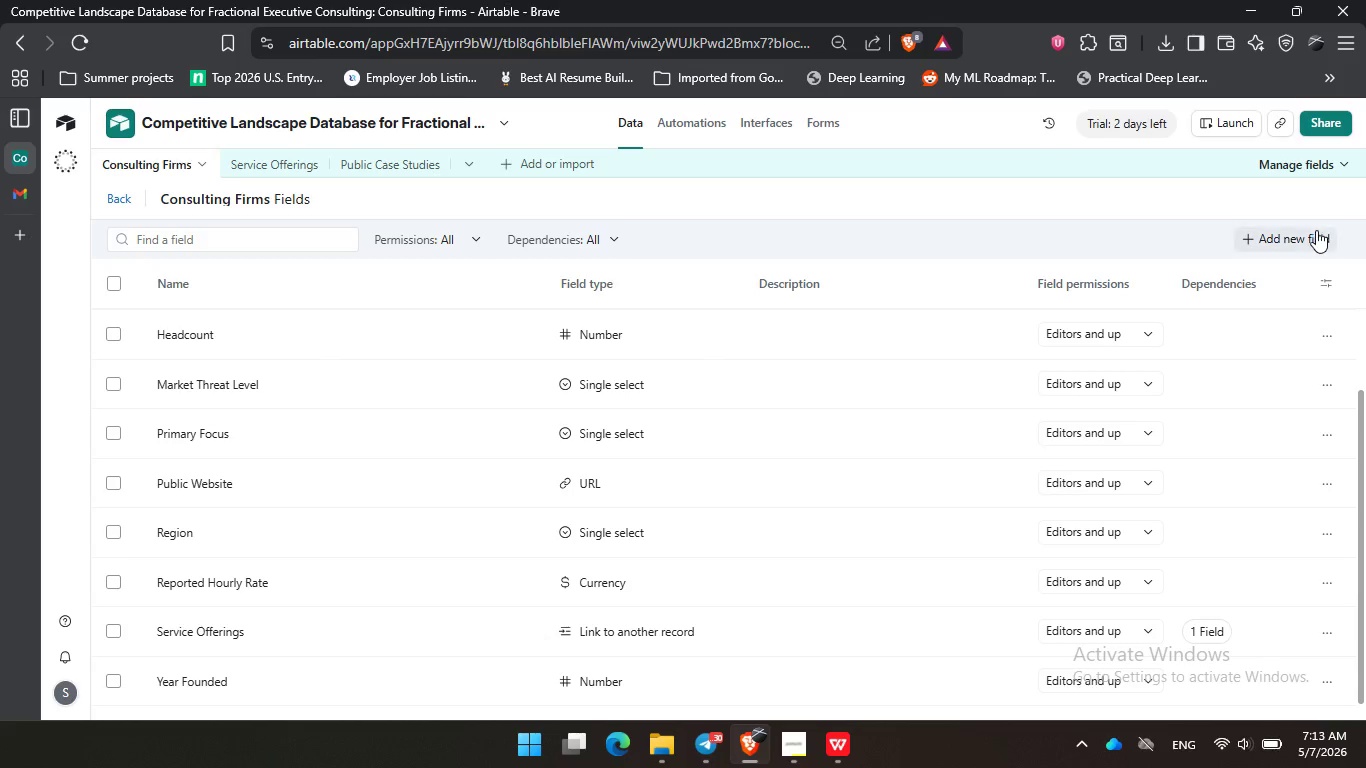 
left_click([1310, 230])
 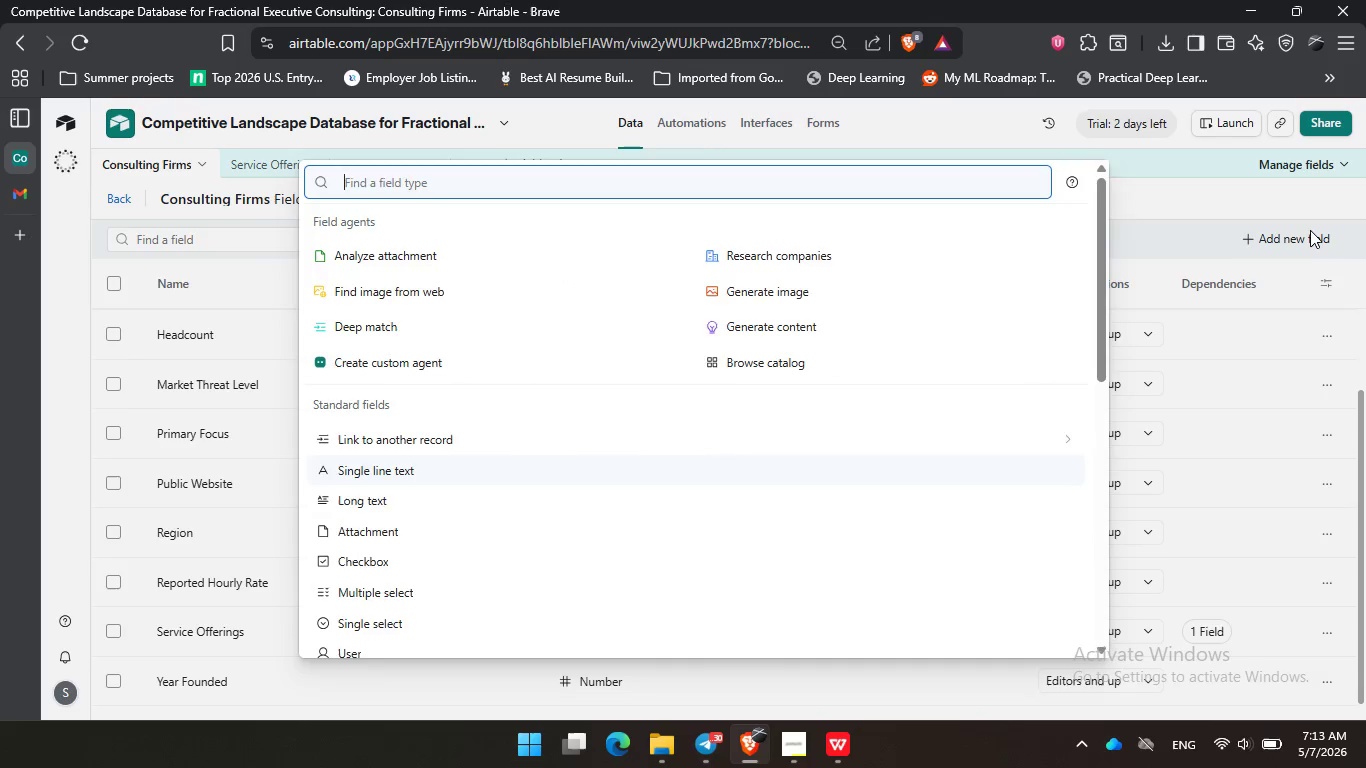 
type(dat)
 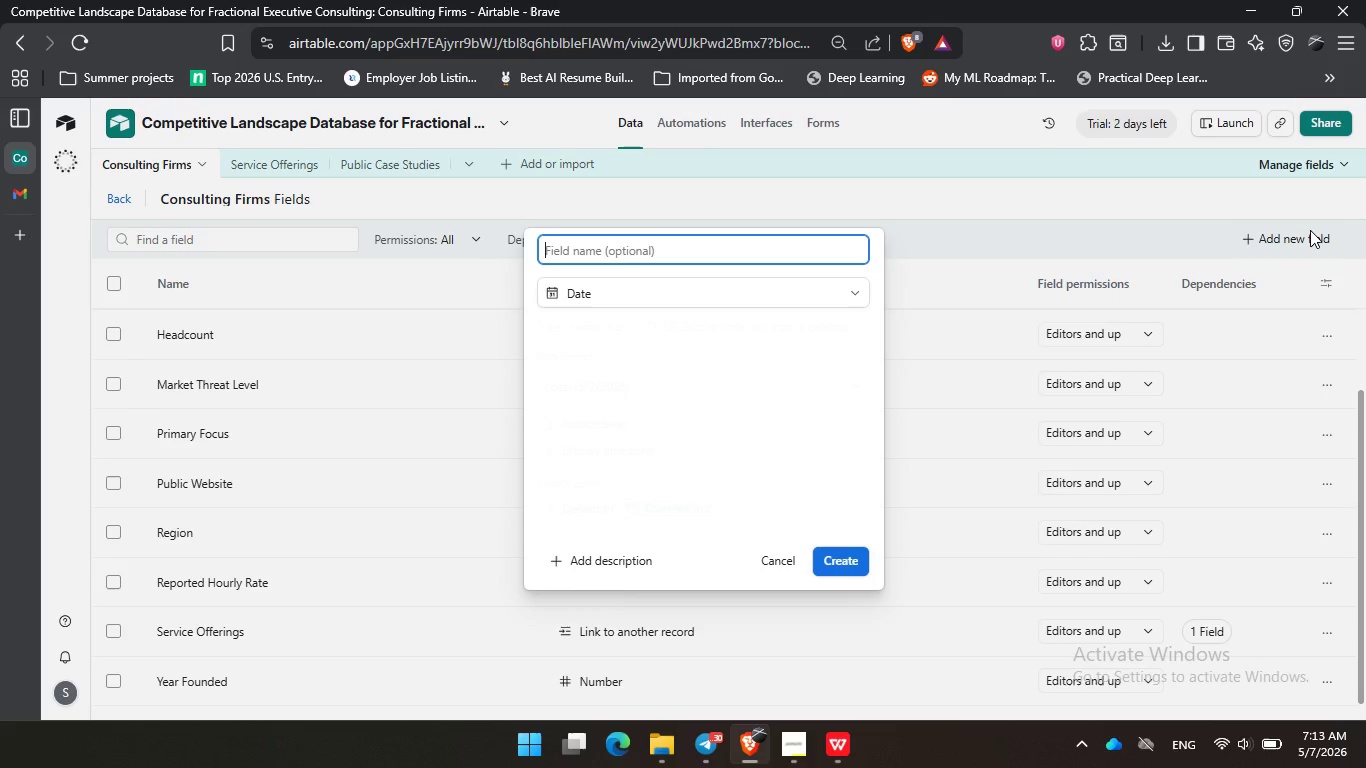 
key(Enter)
 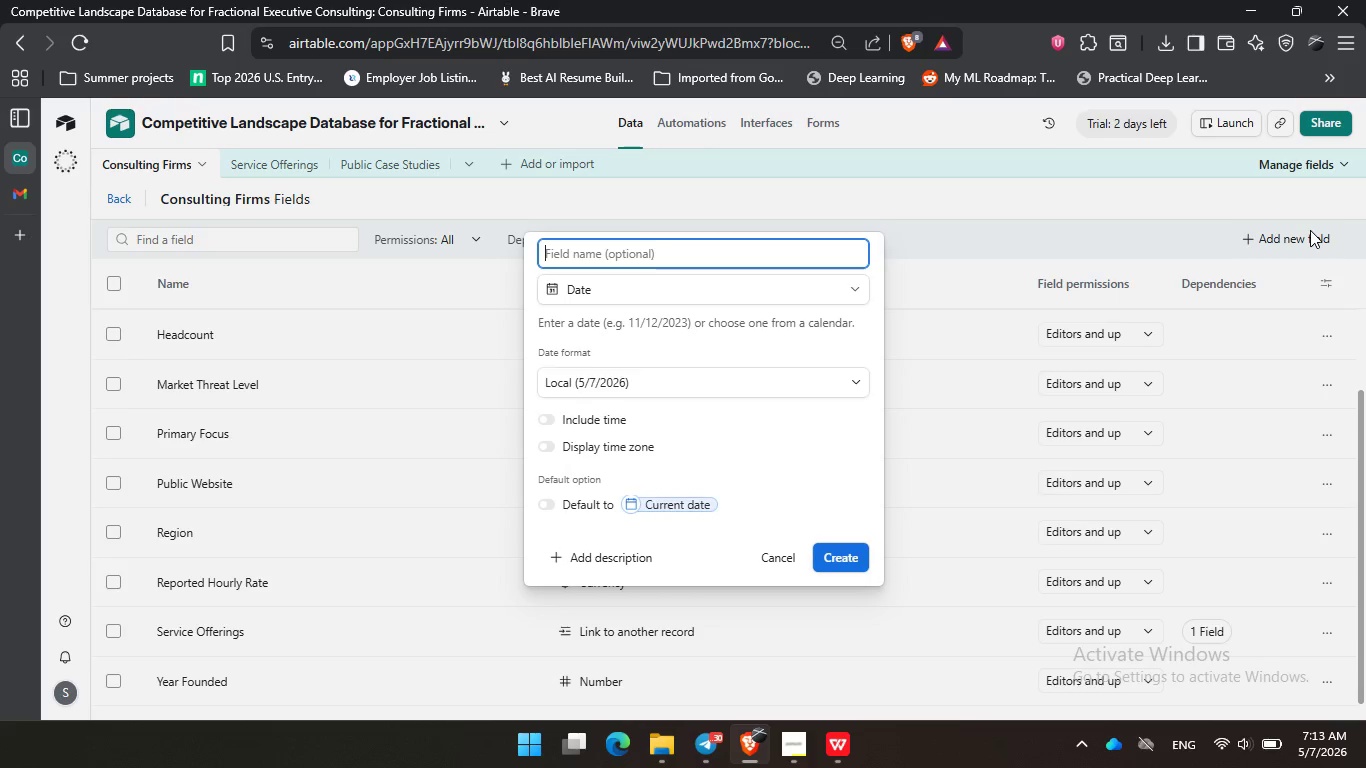 
type(Last Review )
key(Backspace)
type(ed)
 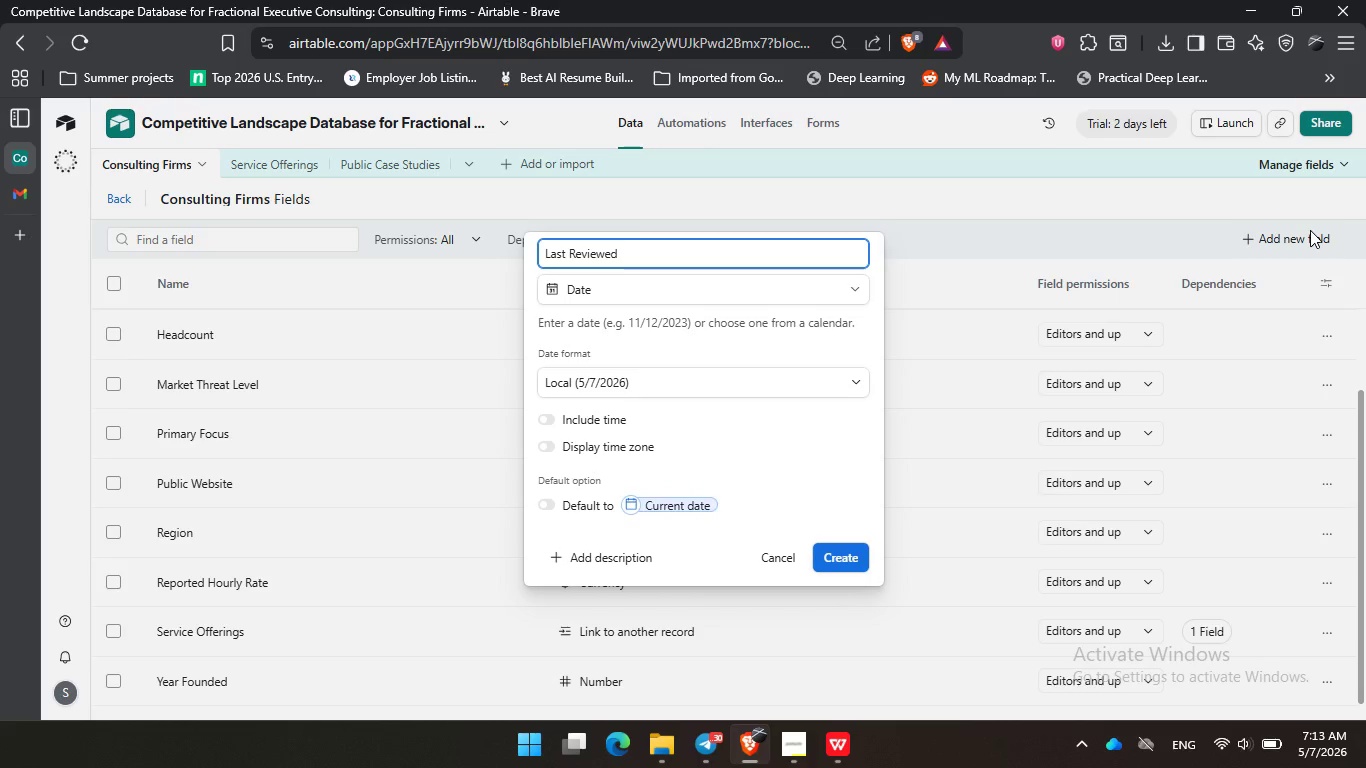 
key(Enter)
 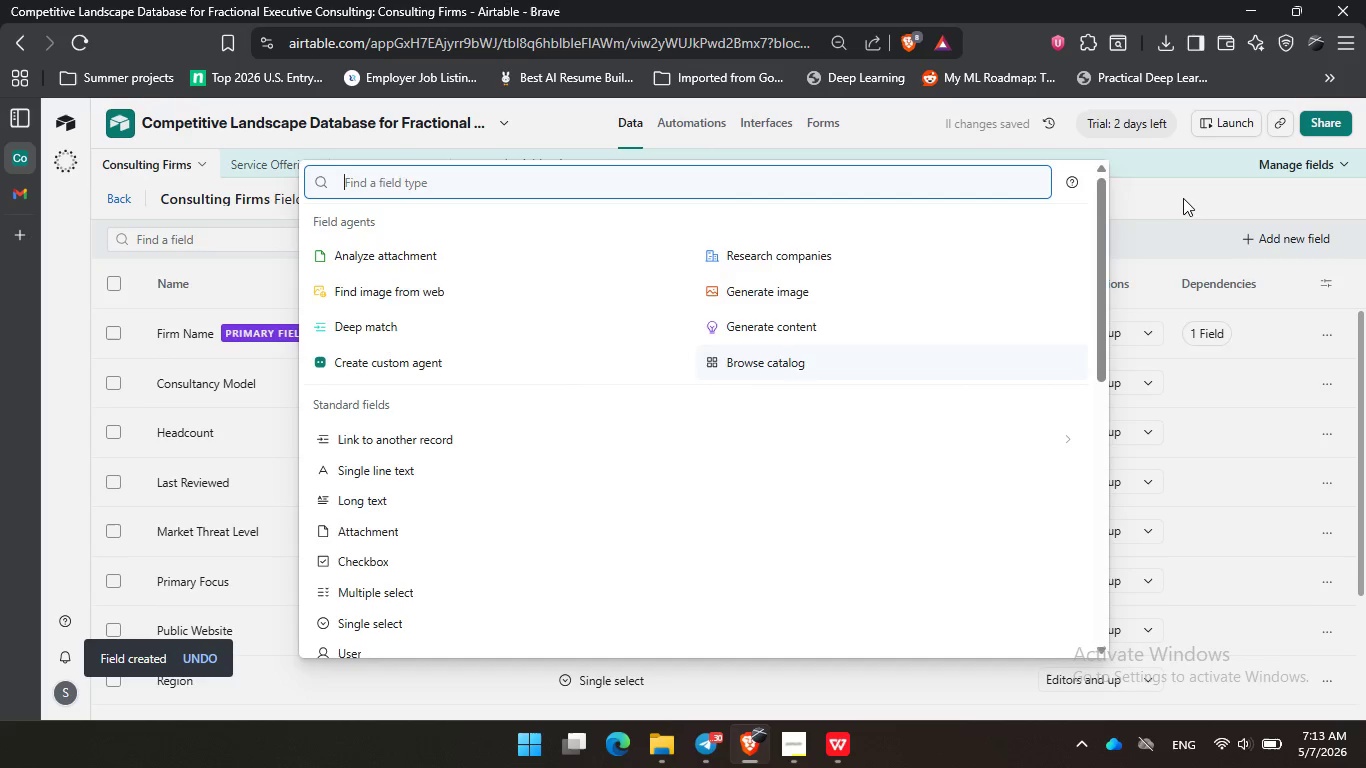 
left_click([271, 171])
 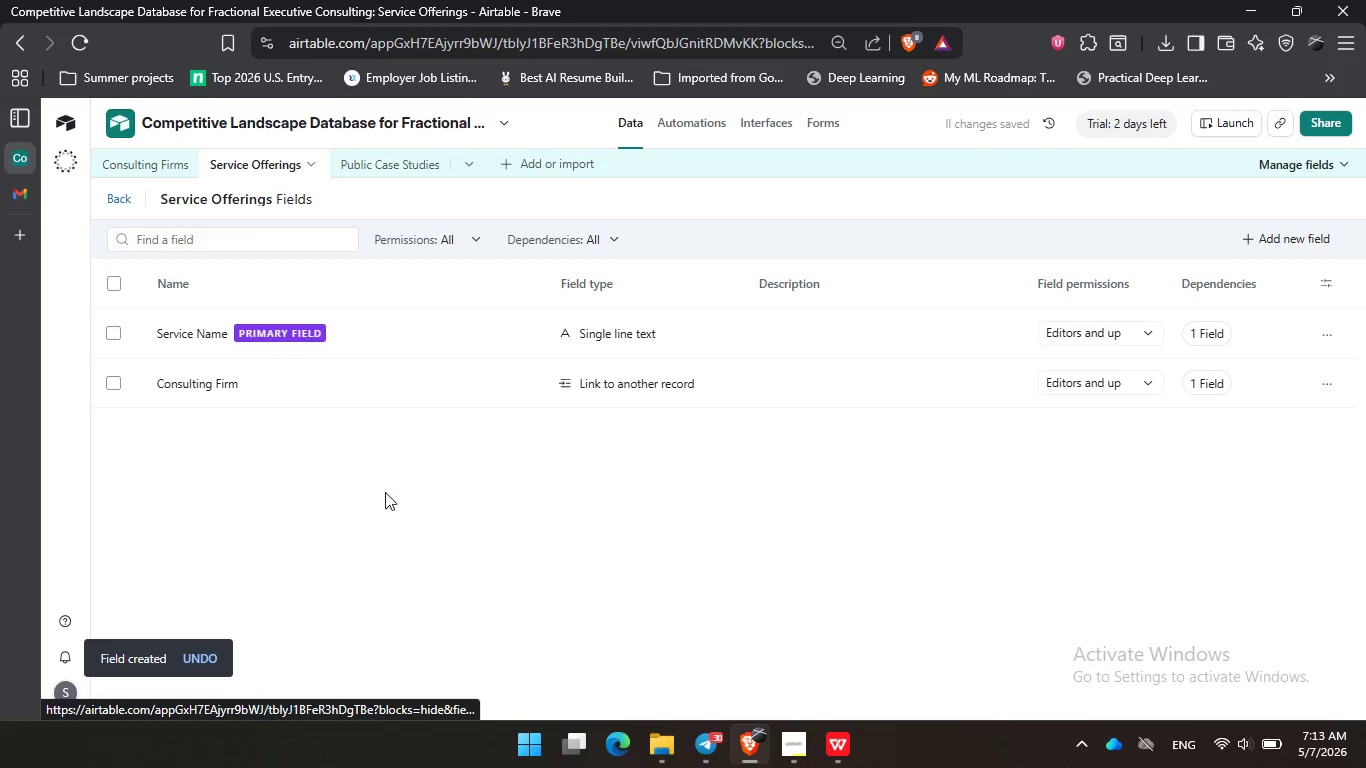 
left_click([398, 467])
 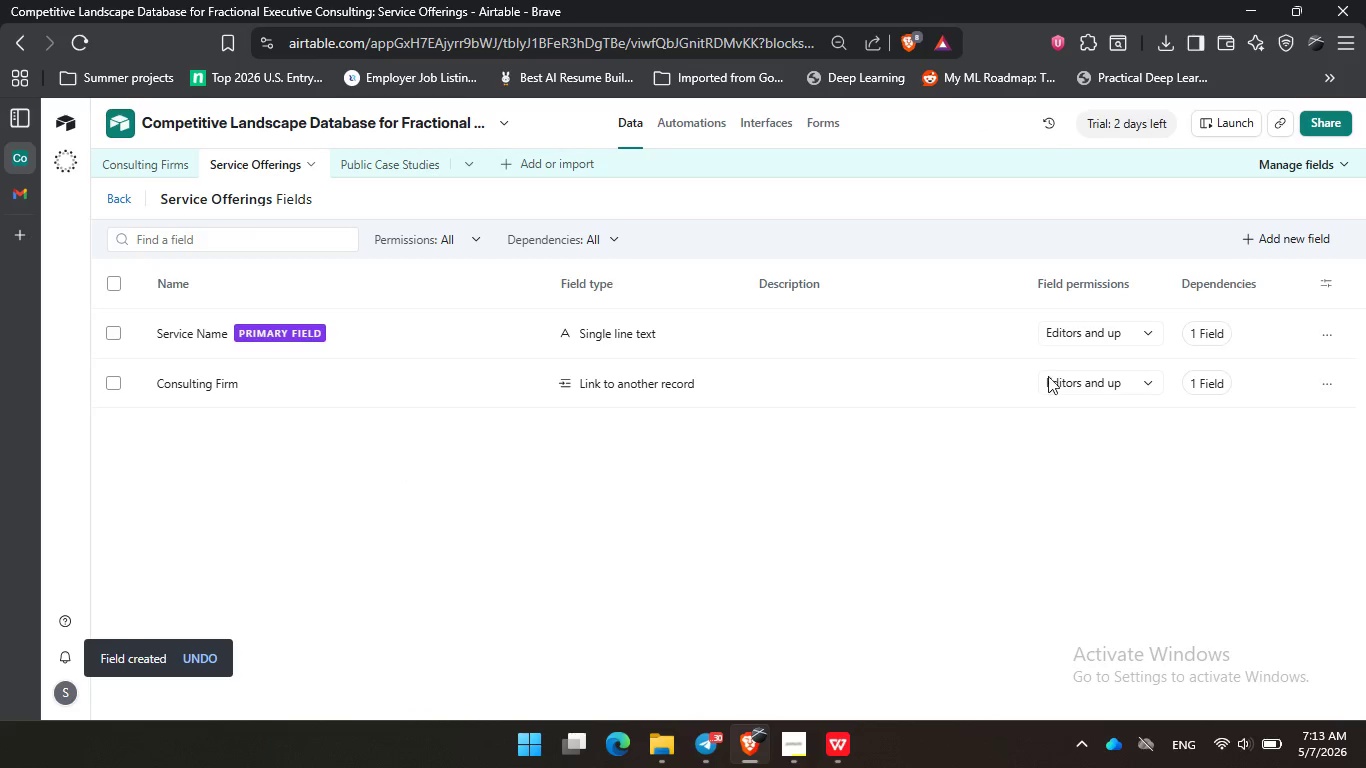 
wait(6.11)
 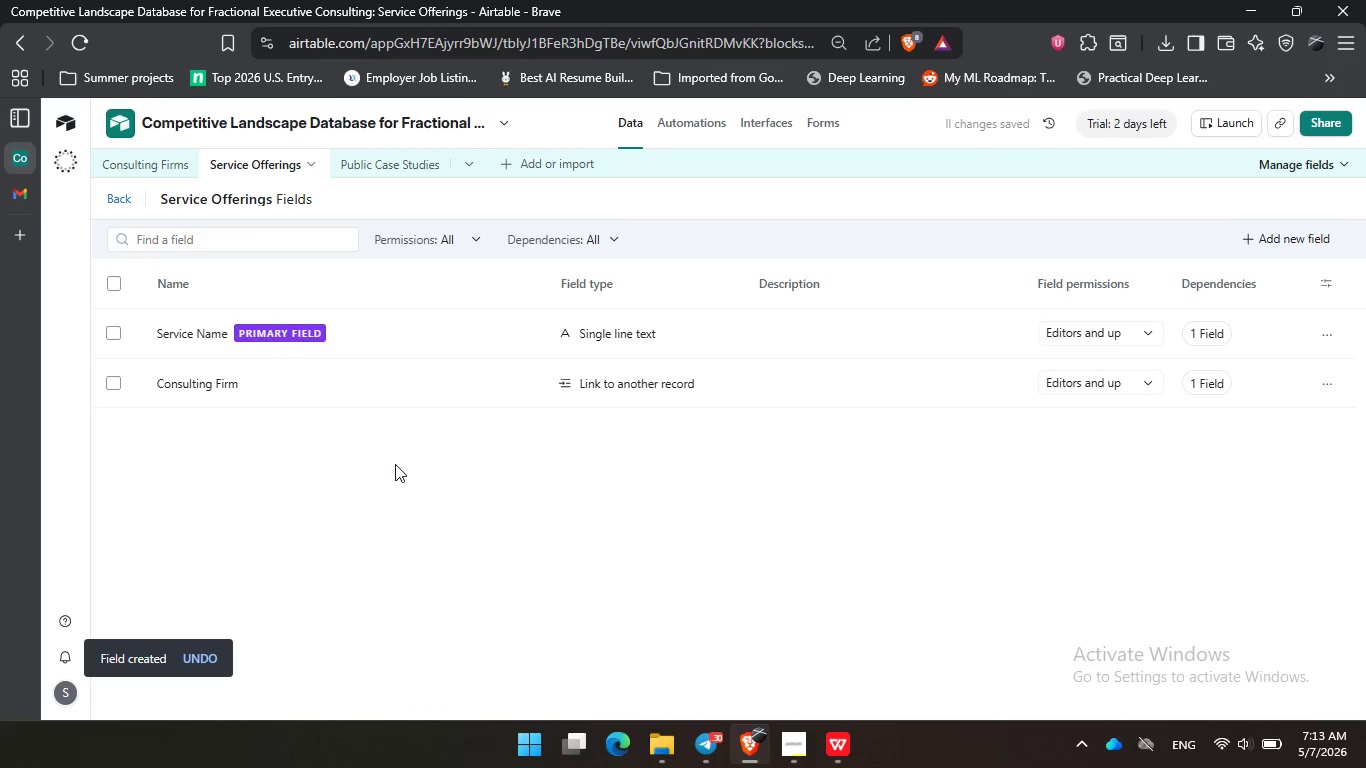 
left_click([1290, 240])
 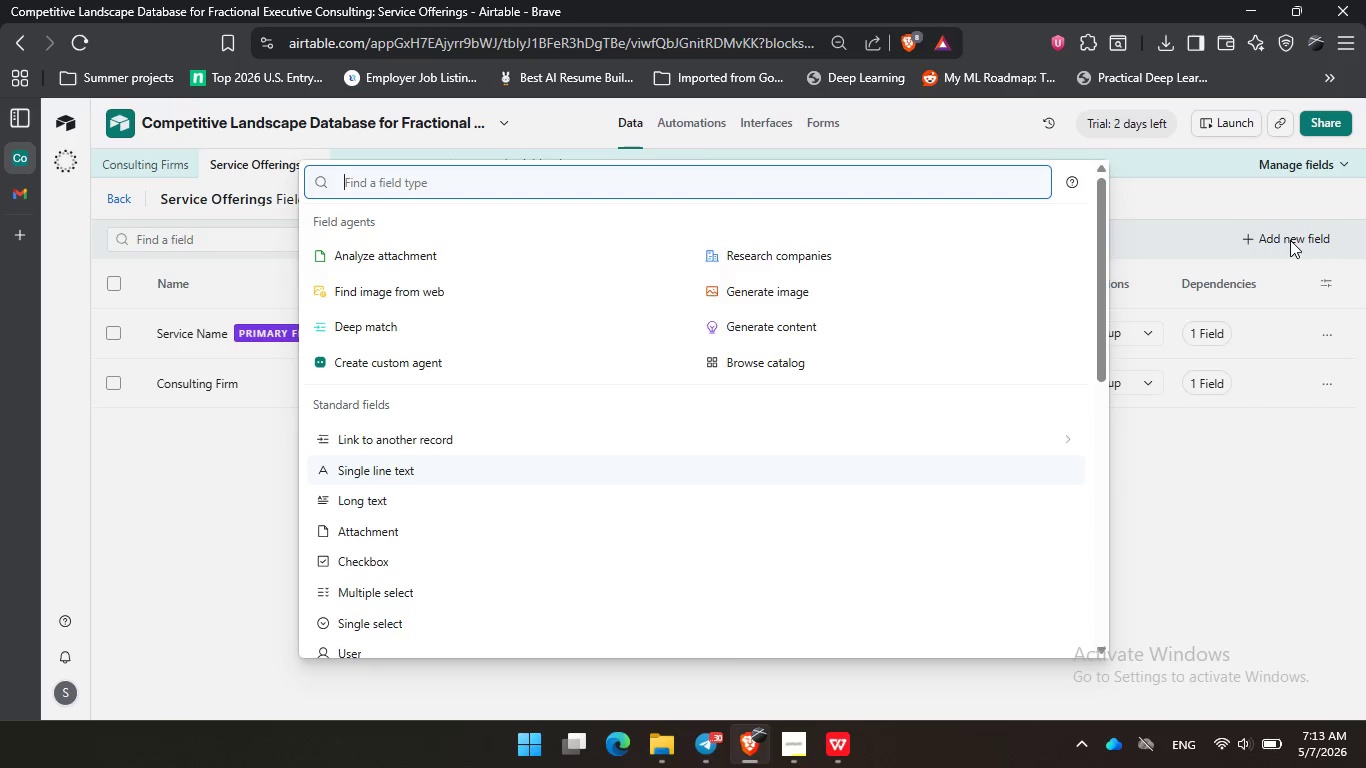 
type(cur)
 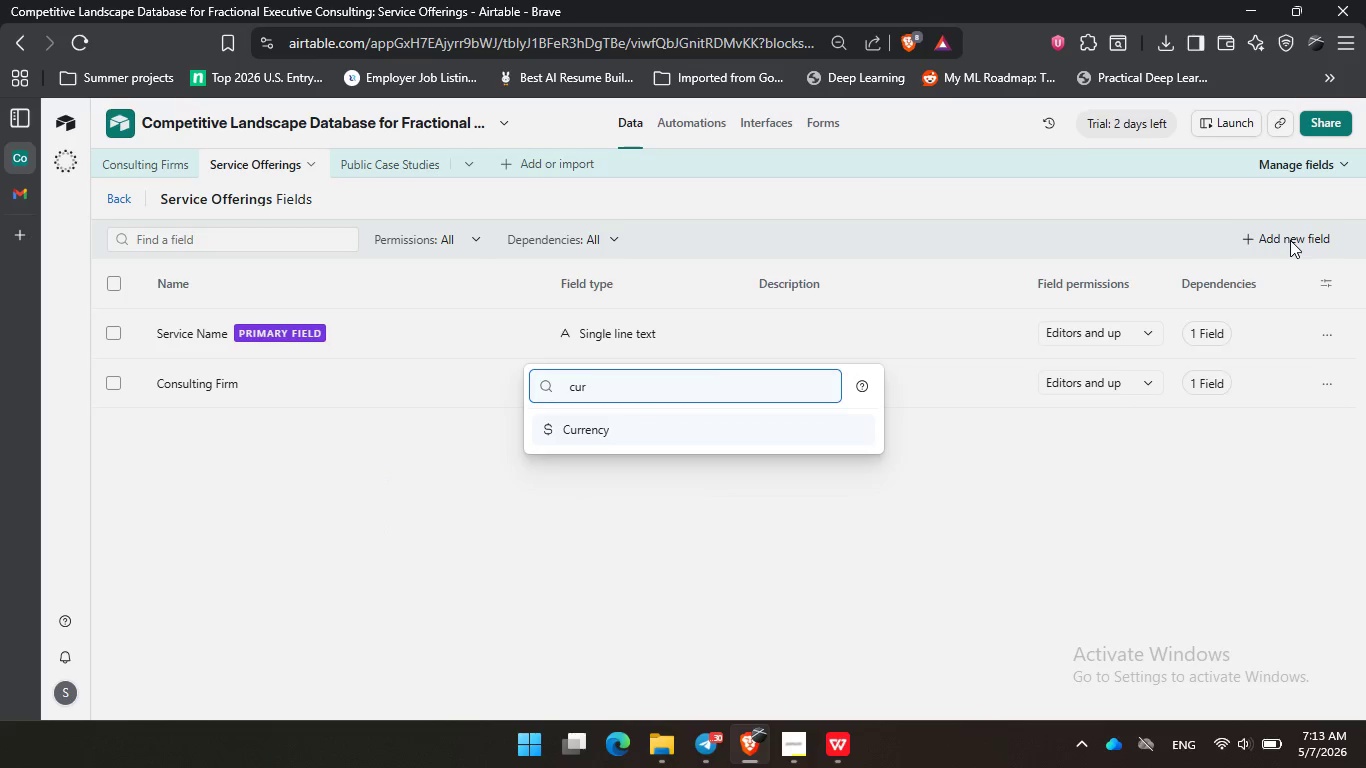 
key(Enter)
 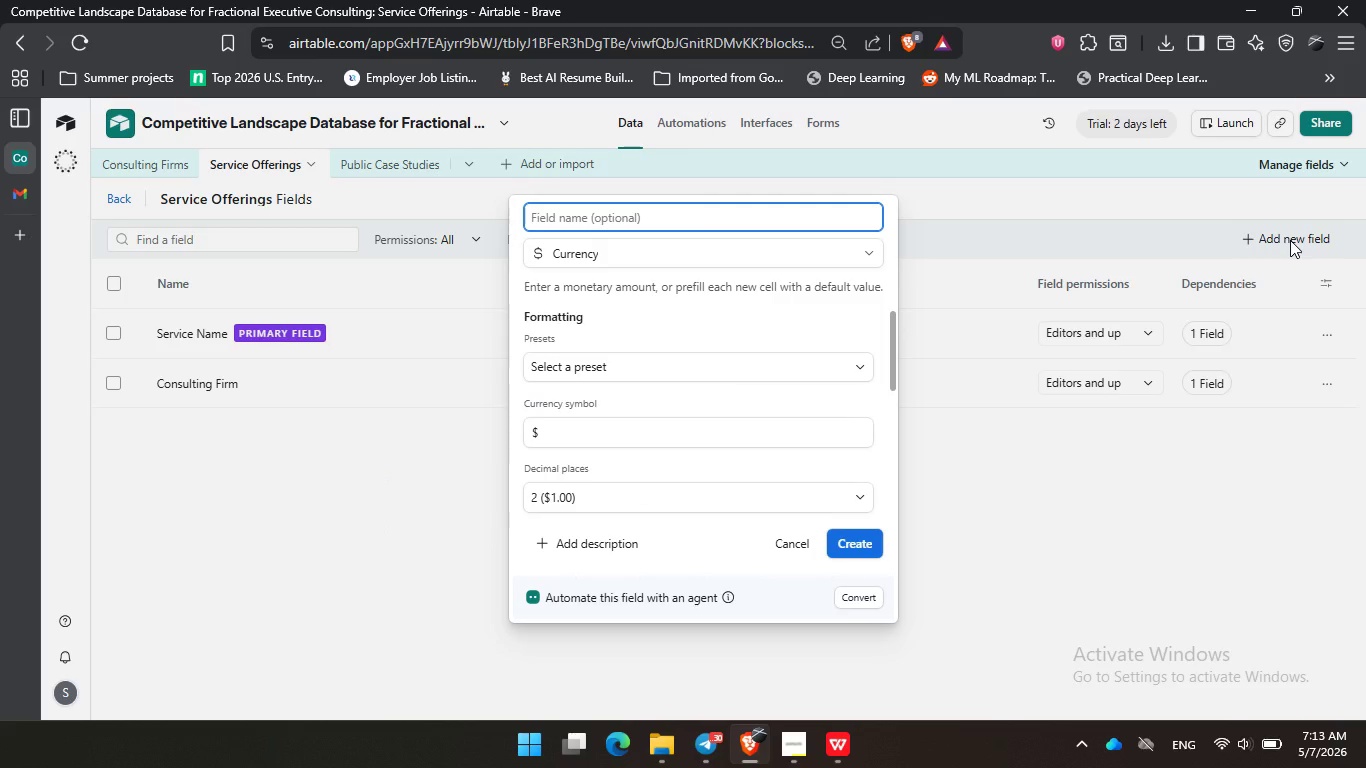 
type(Min Projet)
key(Backspace)
type(ct Rate)
 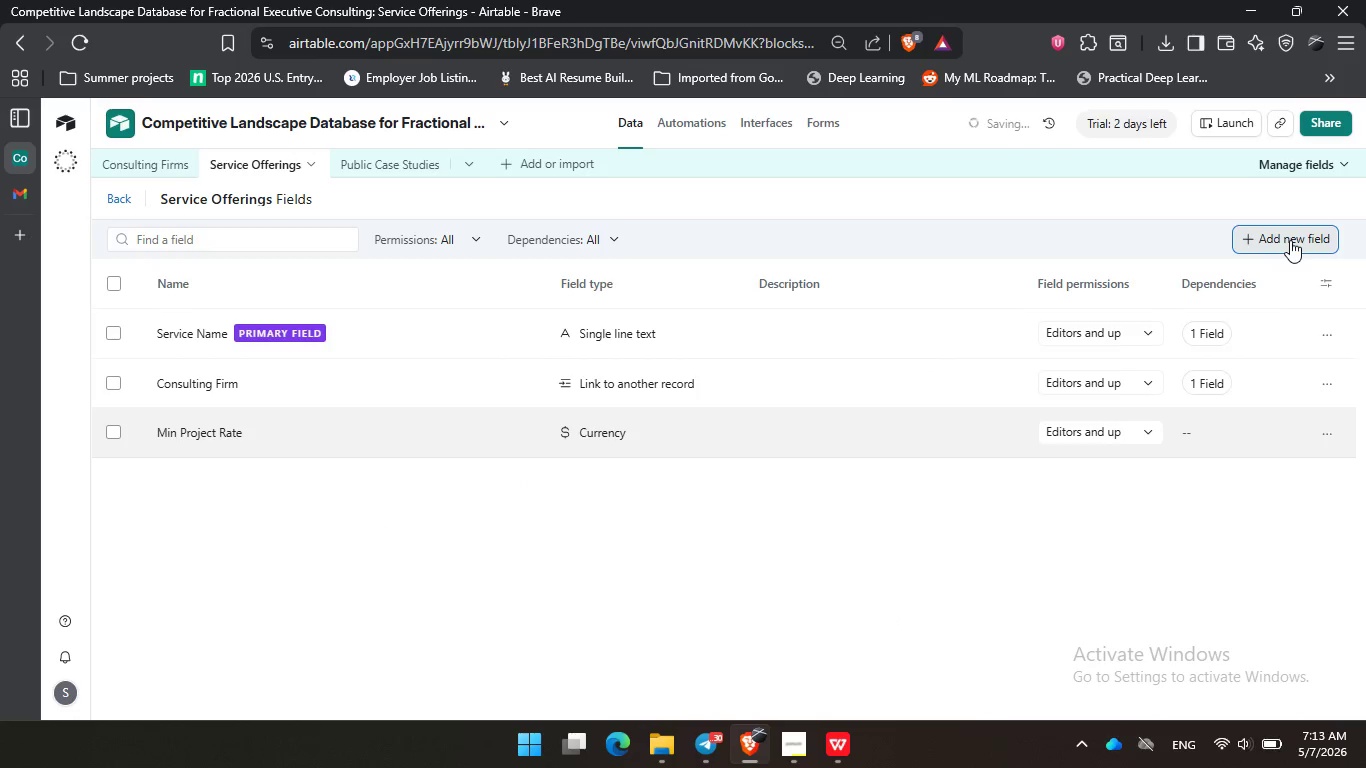 
 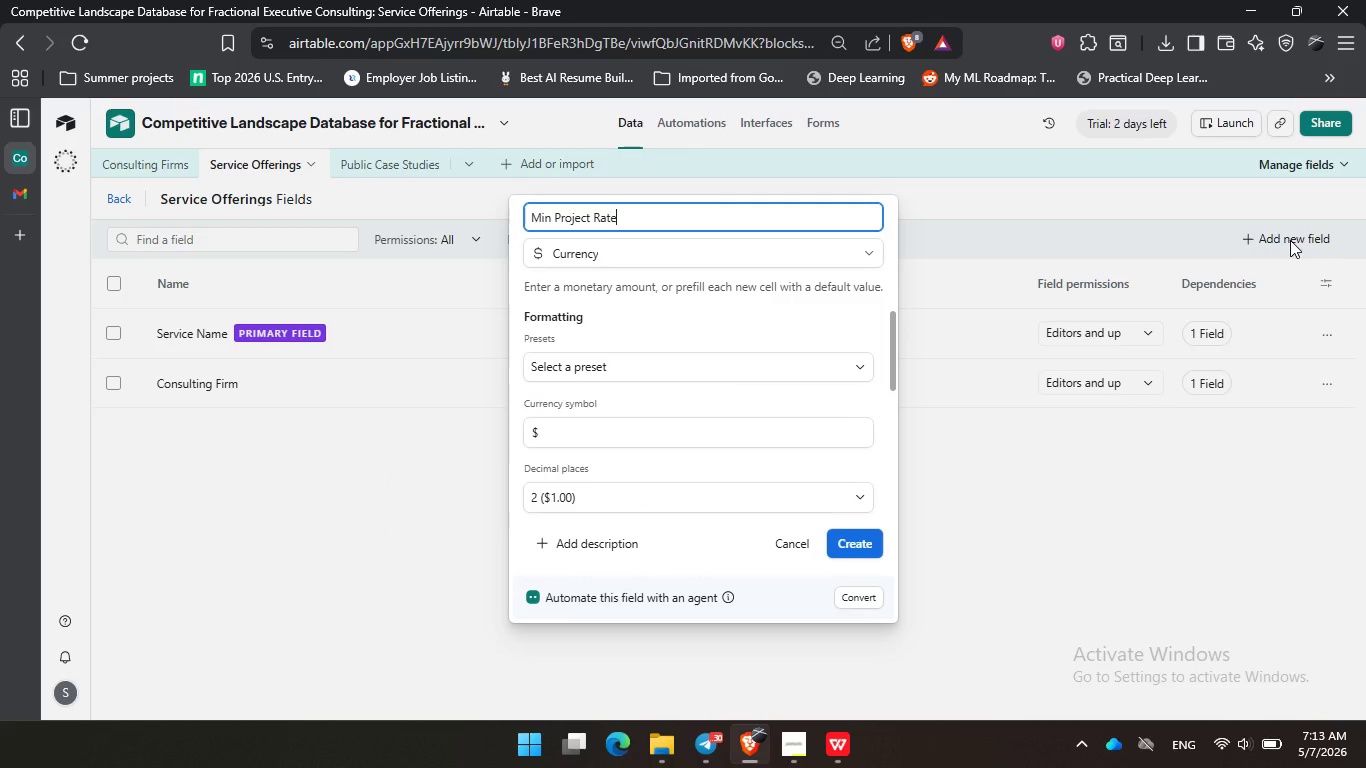 
key(Enter)
 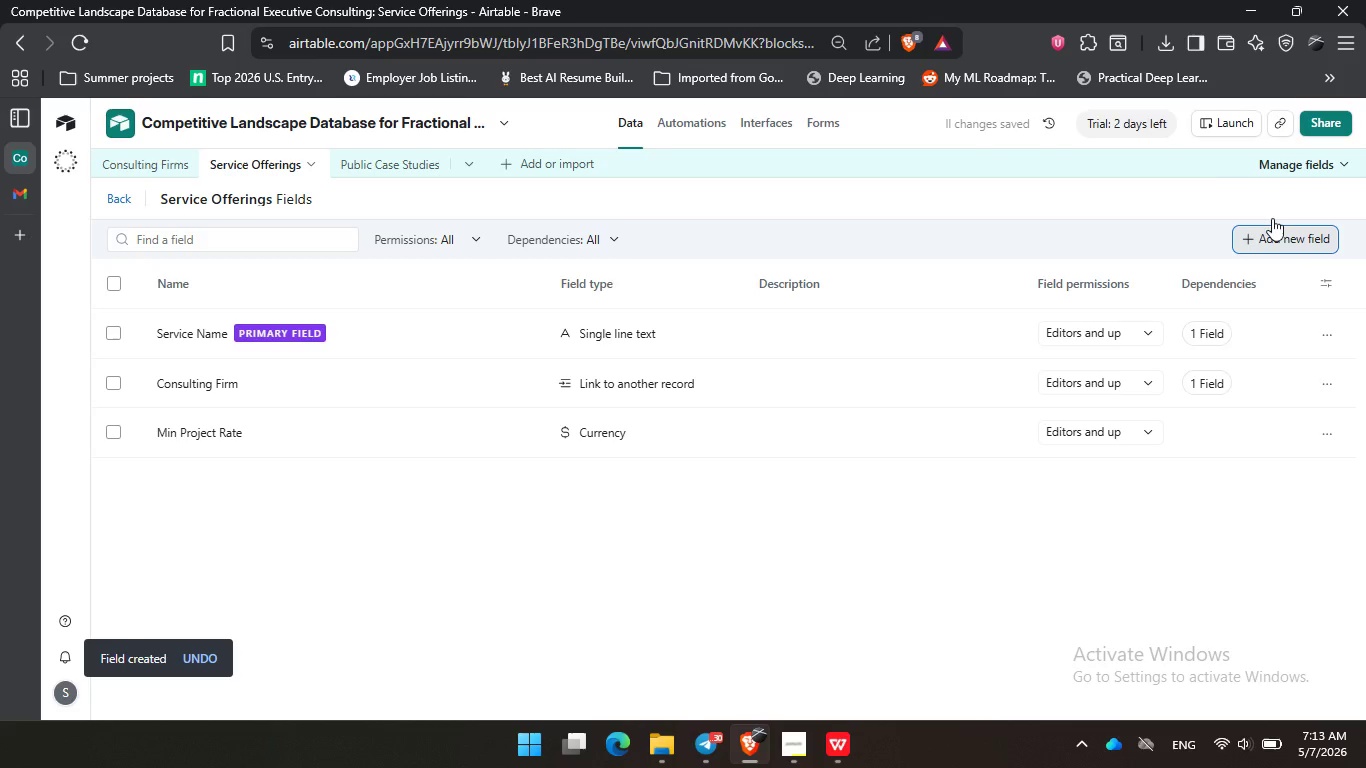 
wait(5.47)
 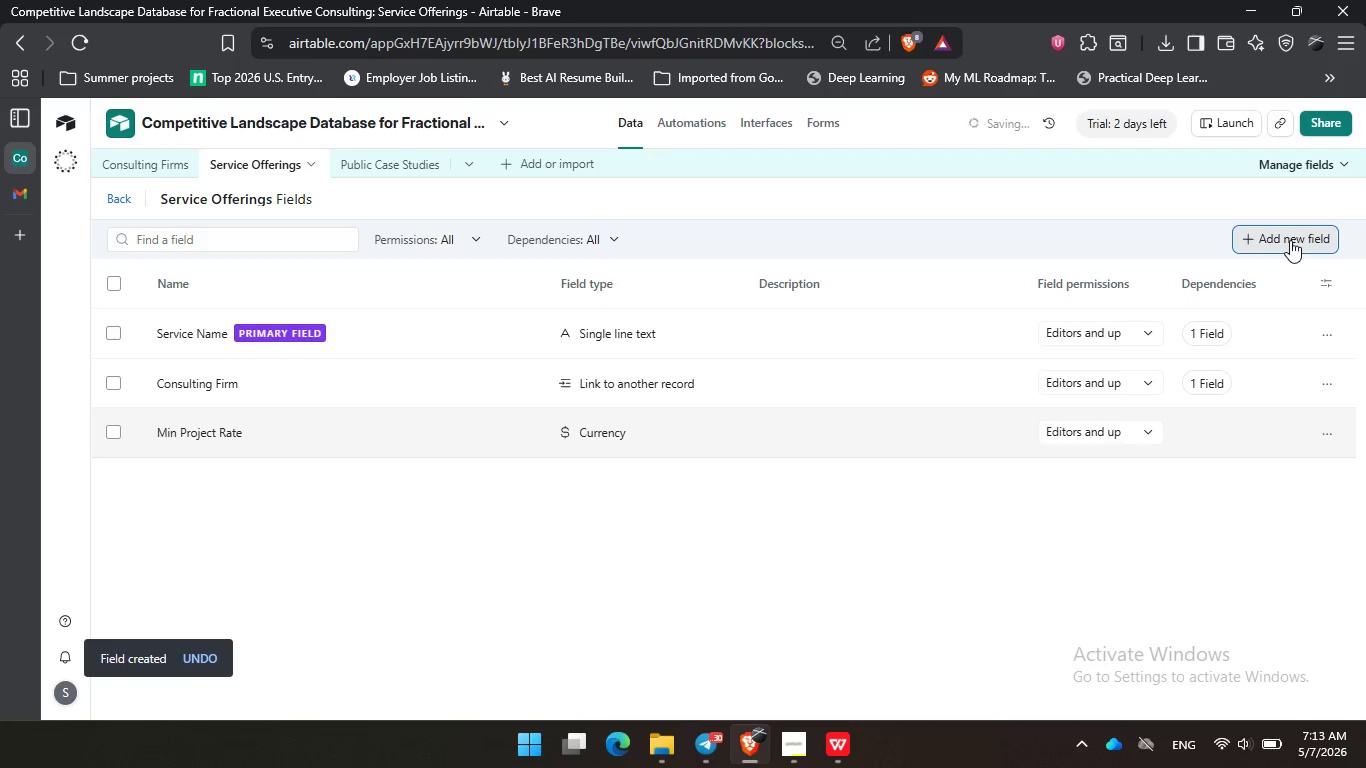 
left_click([399, 169])
 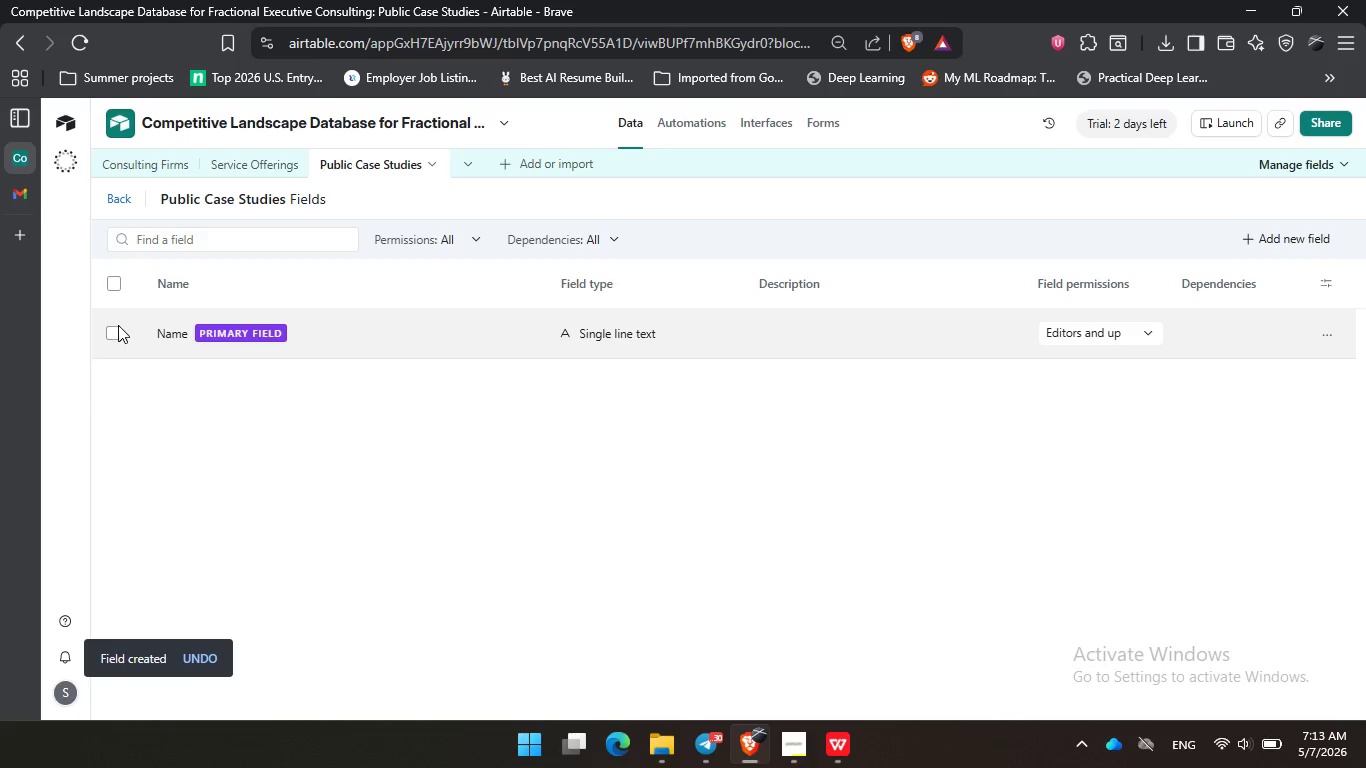 
mouse_move([205, 333])
 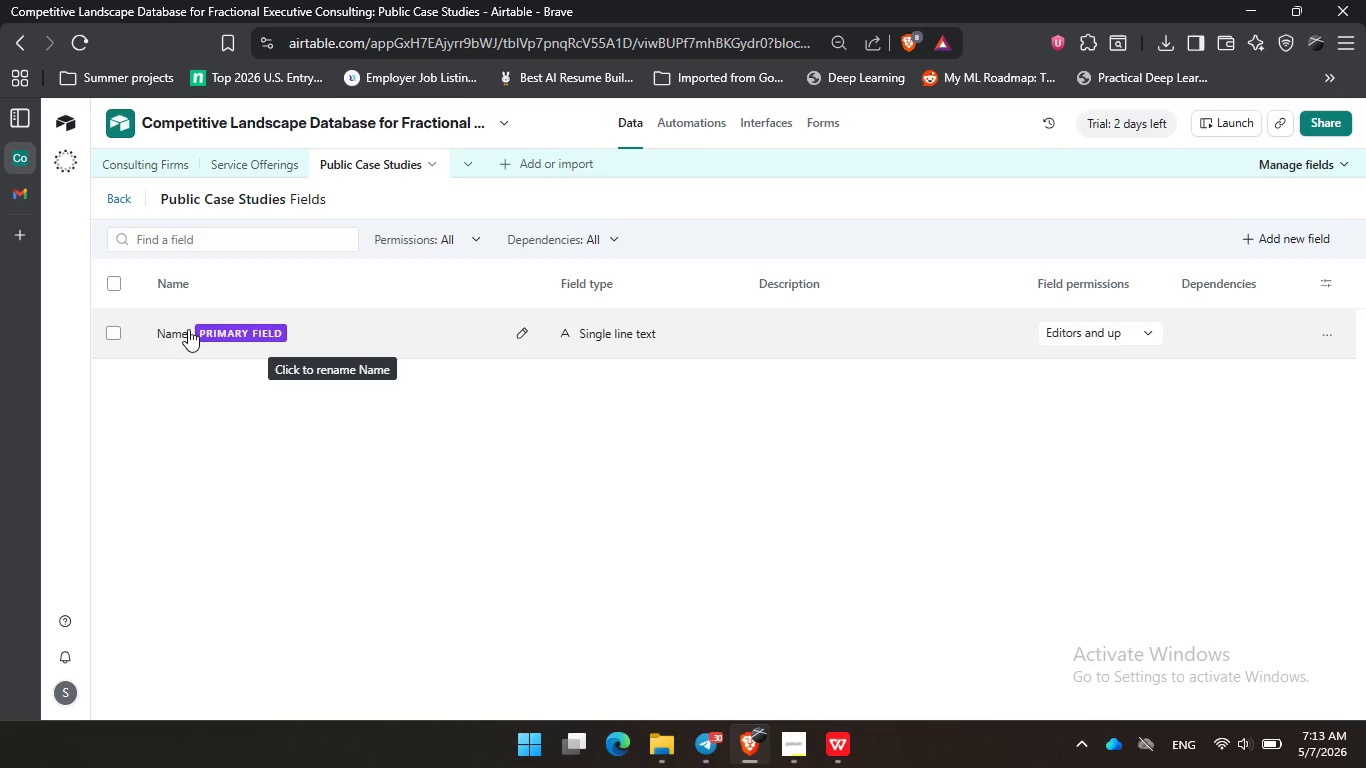 
left_click([188, 329])
 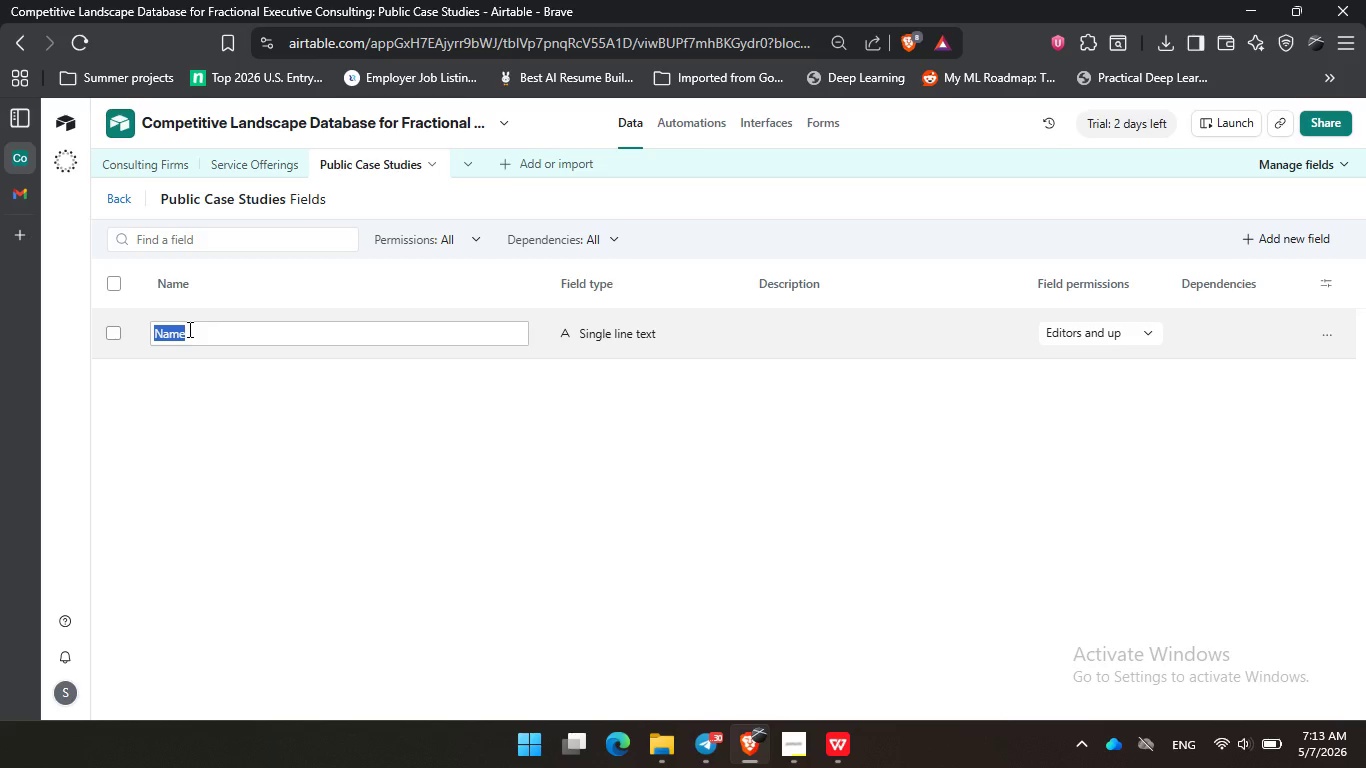 
hold_key(key=ShiftLeft, duration=0.36)
 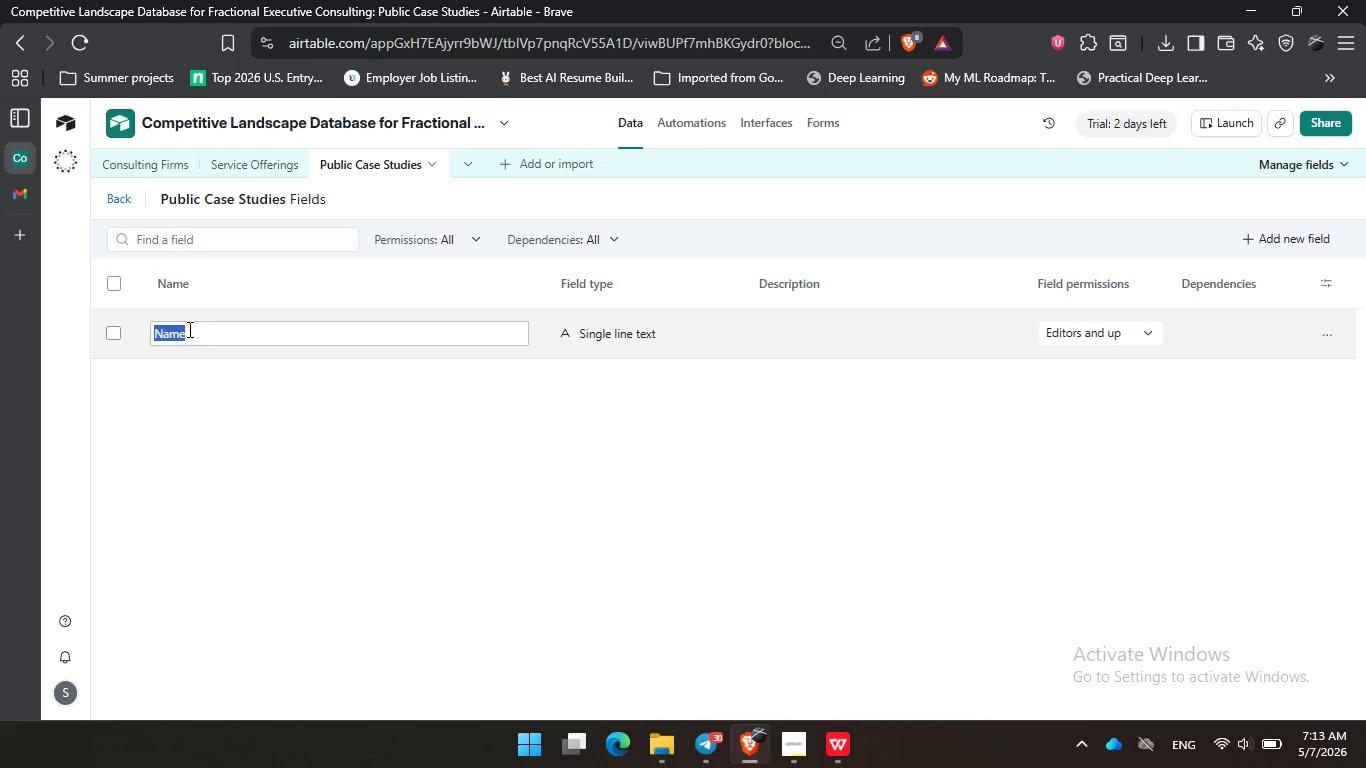 
type(Case ID)
 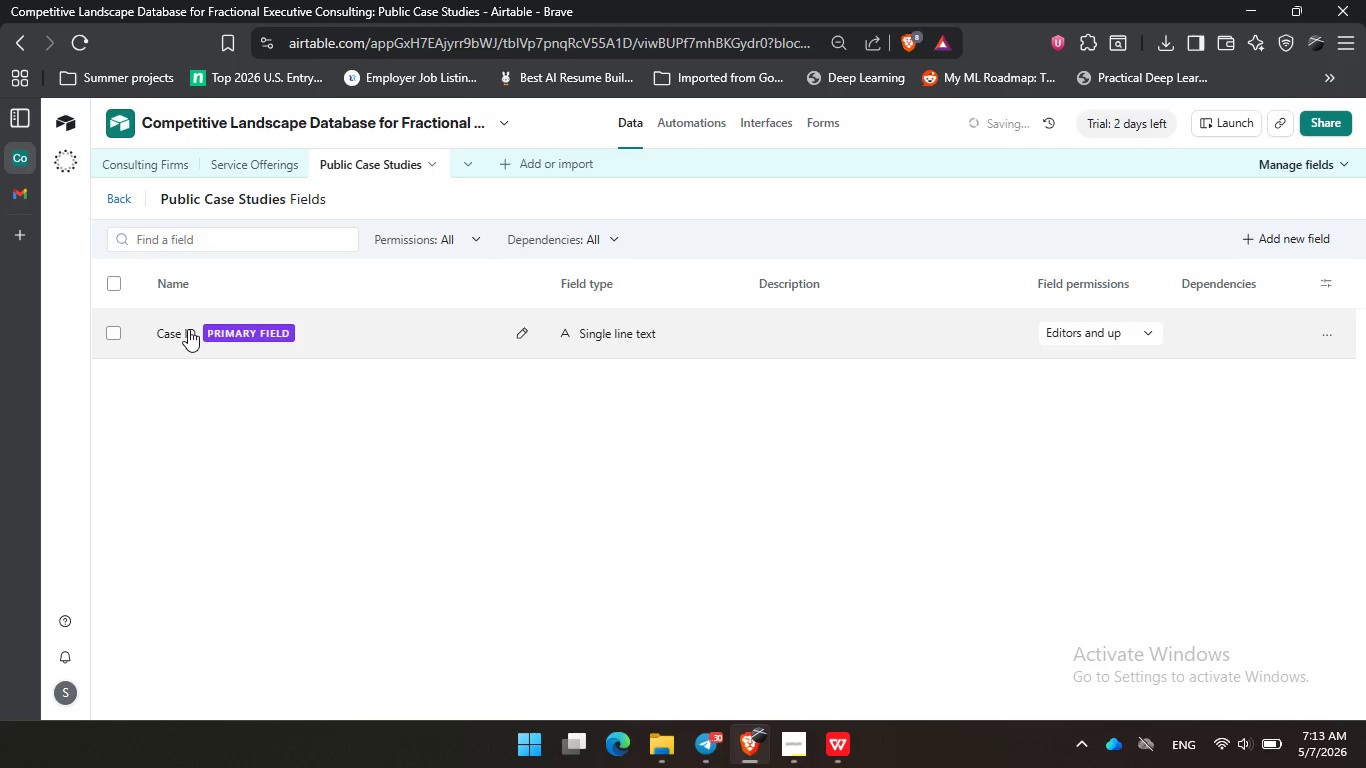 
 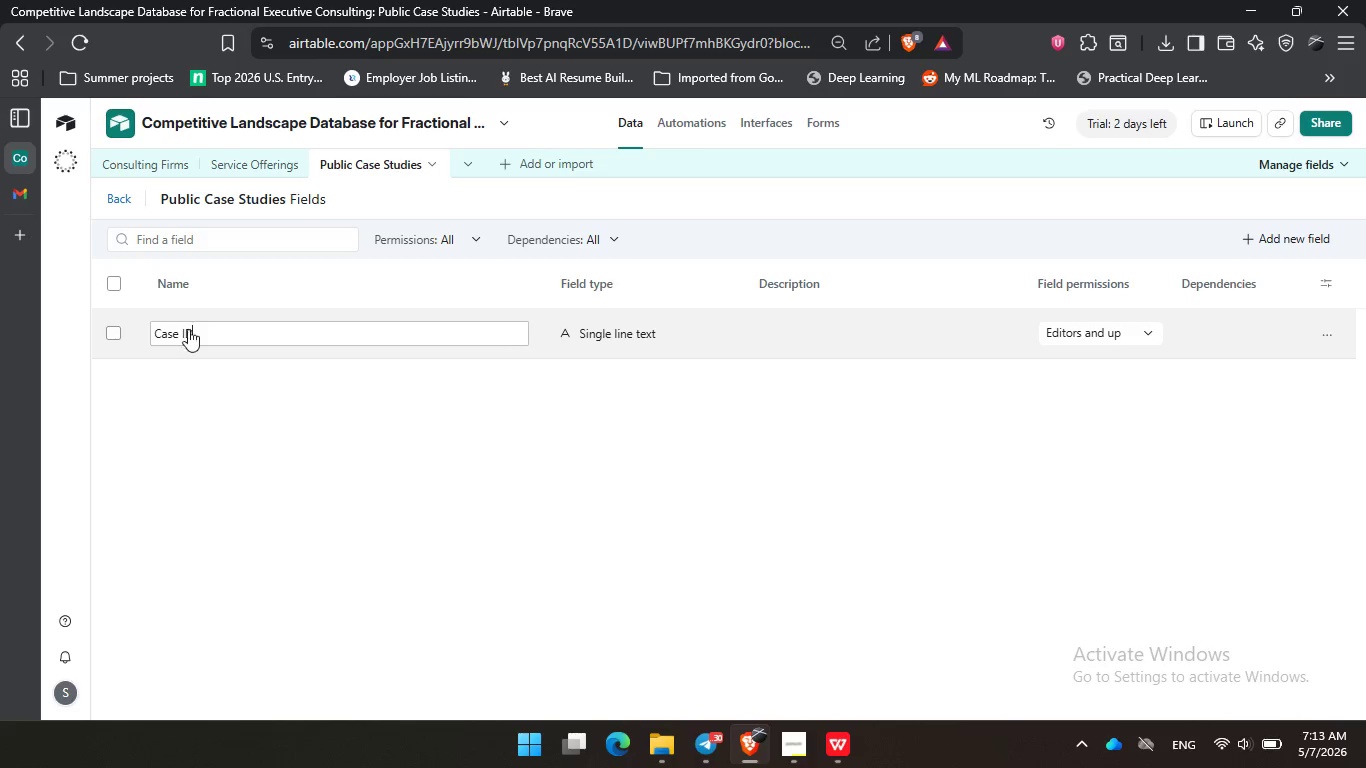 
key(Enter)
 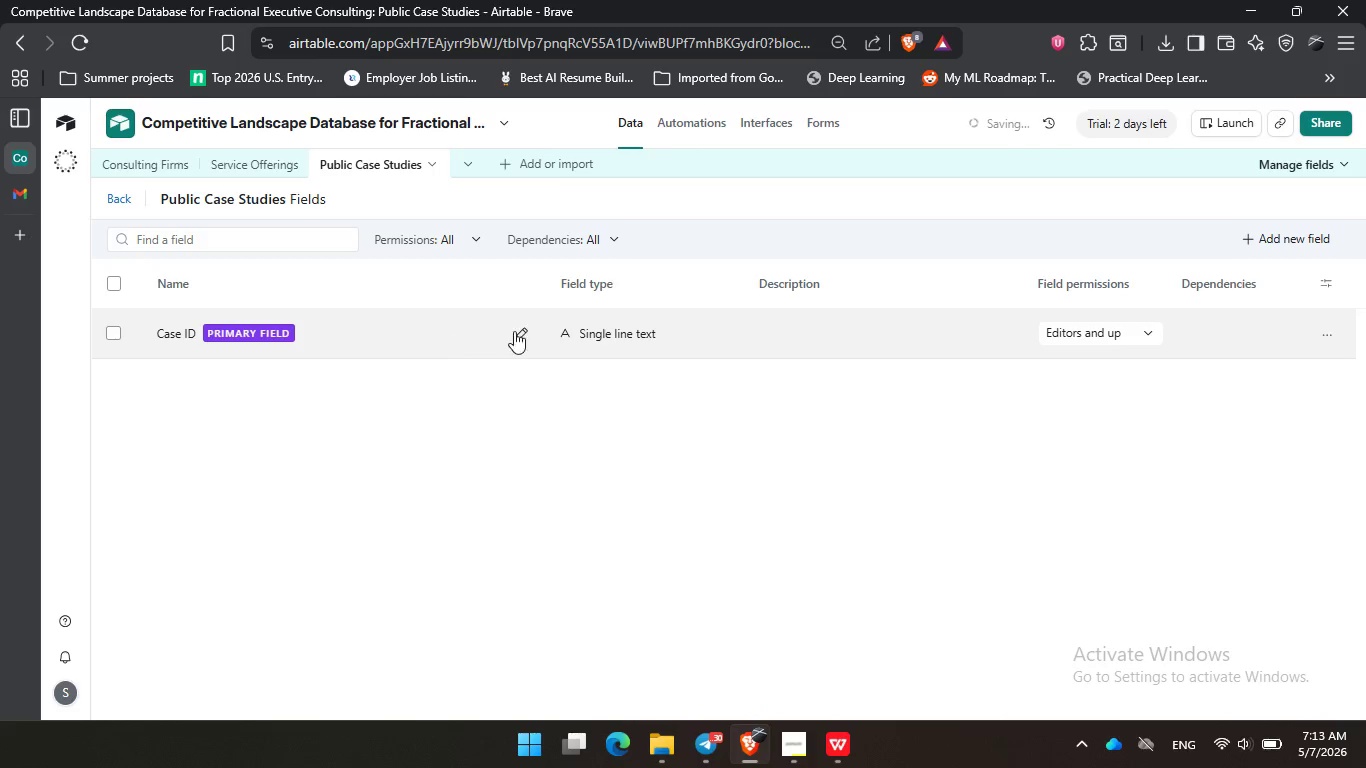 
left_click([619, 321])
 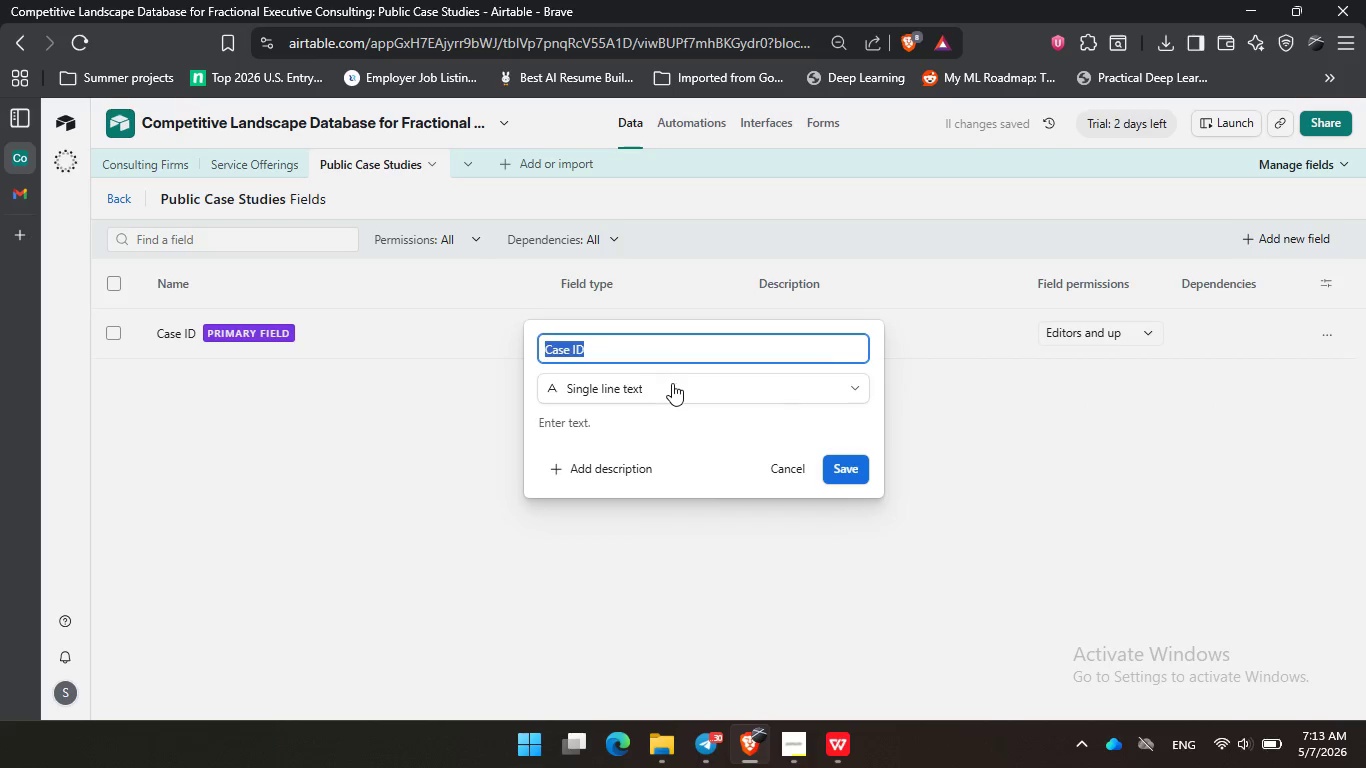 
left_click([672, 385])
 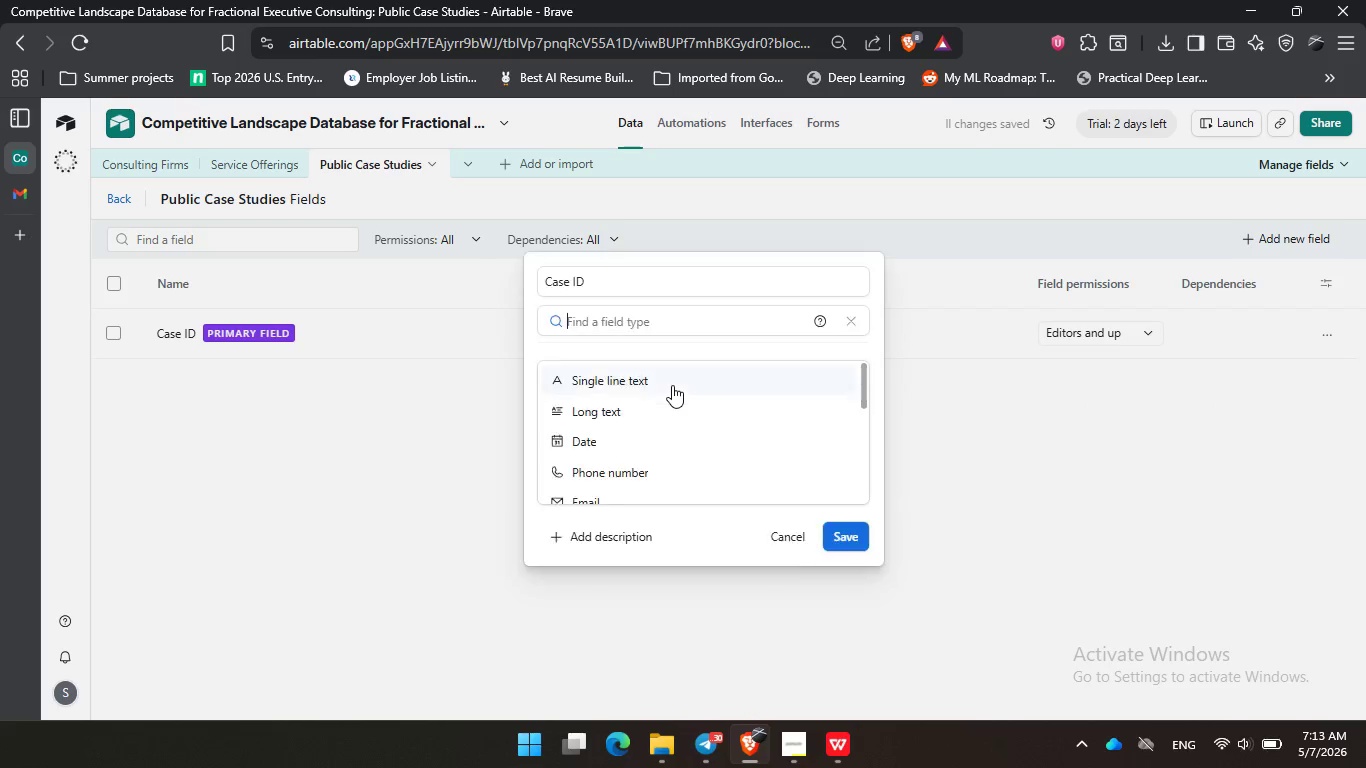 
type(aut)
 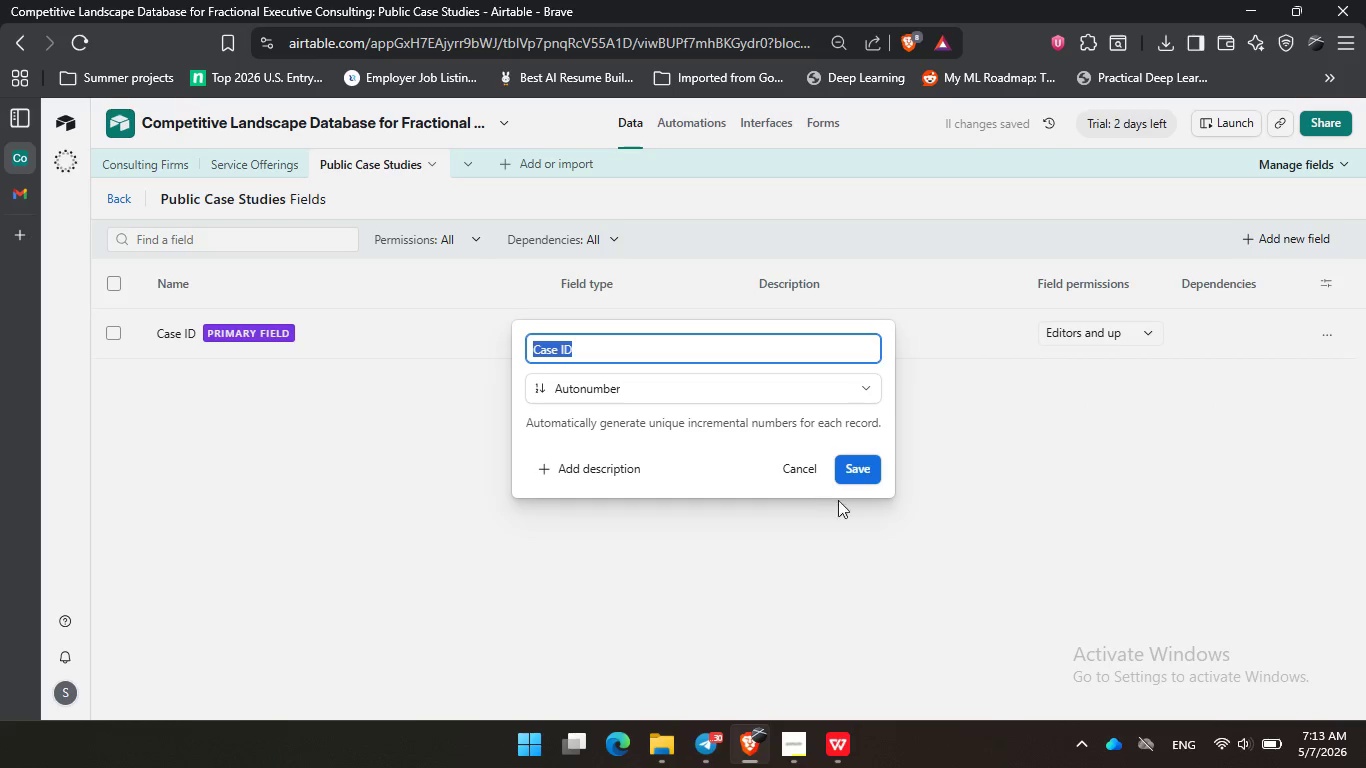 
left_click([859, 469])
 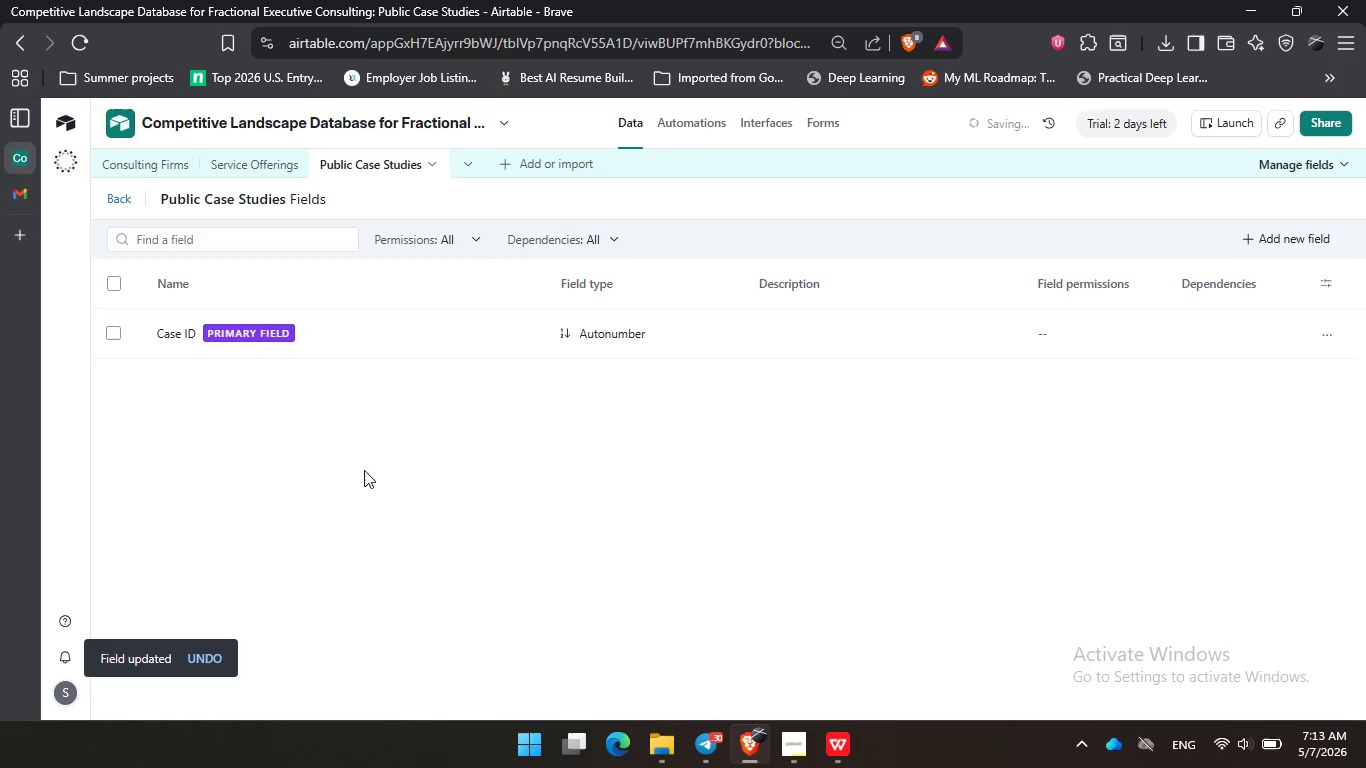 
left_click([364, 470])
 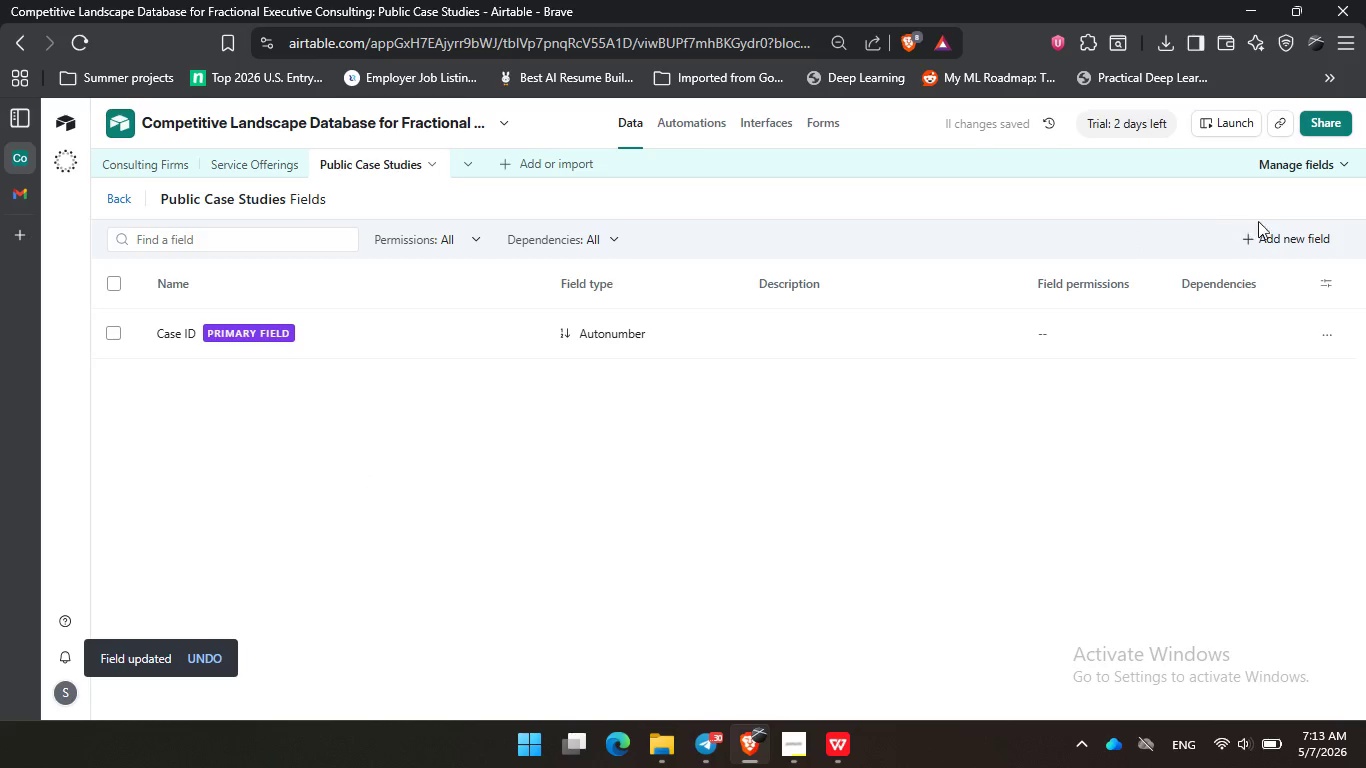 
left_click([1274, 233])
 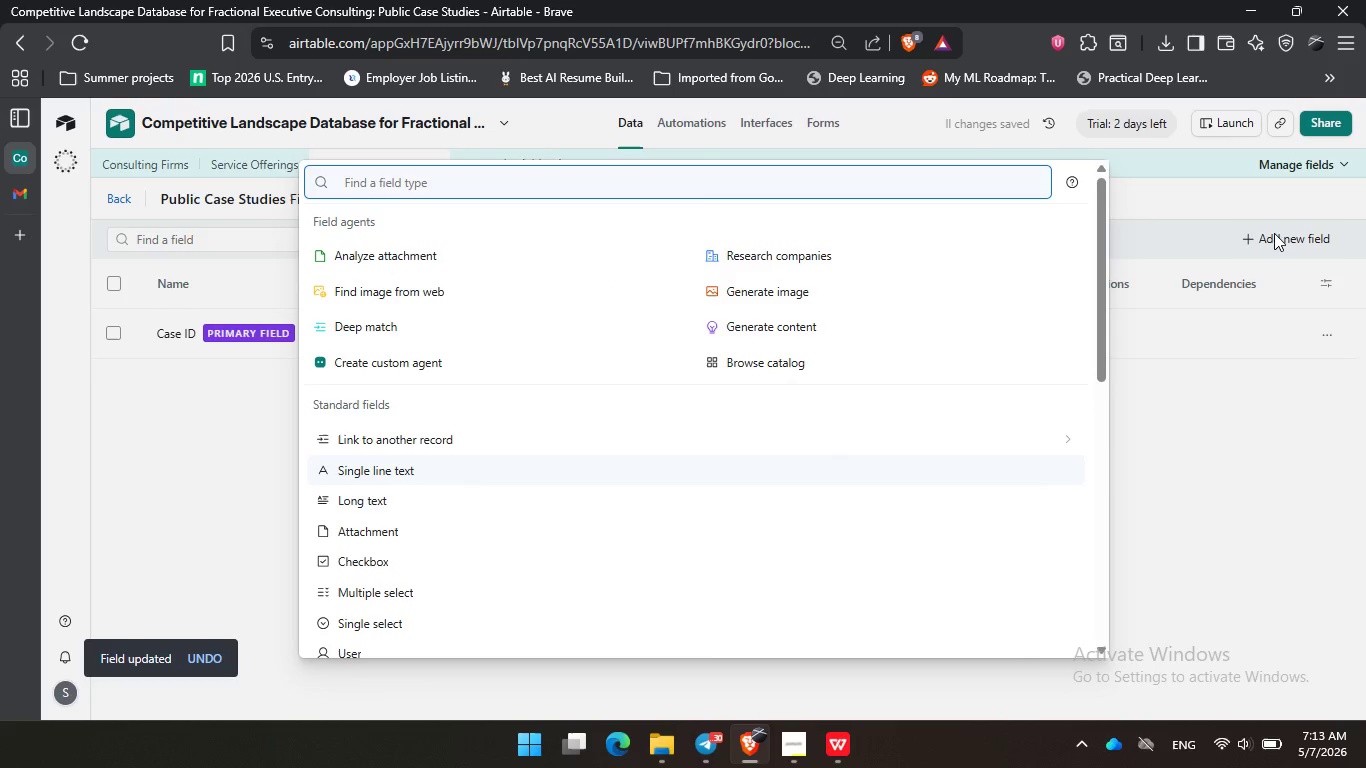 
type(con)
 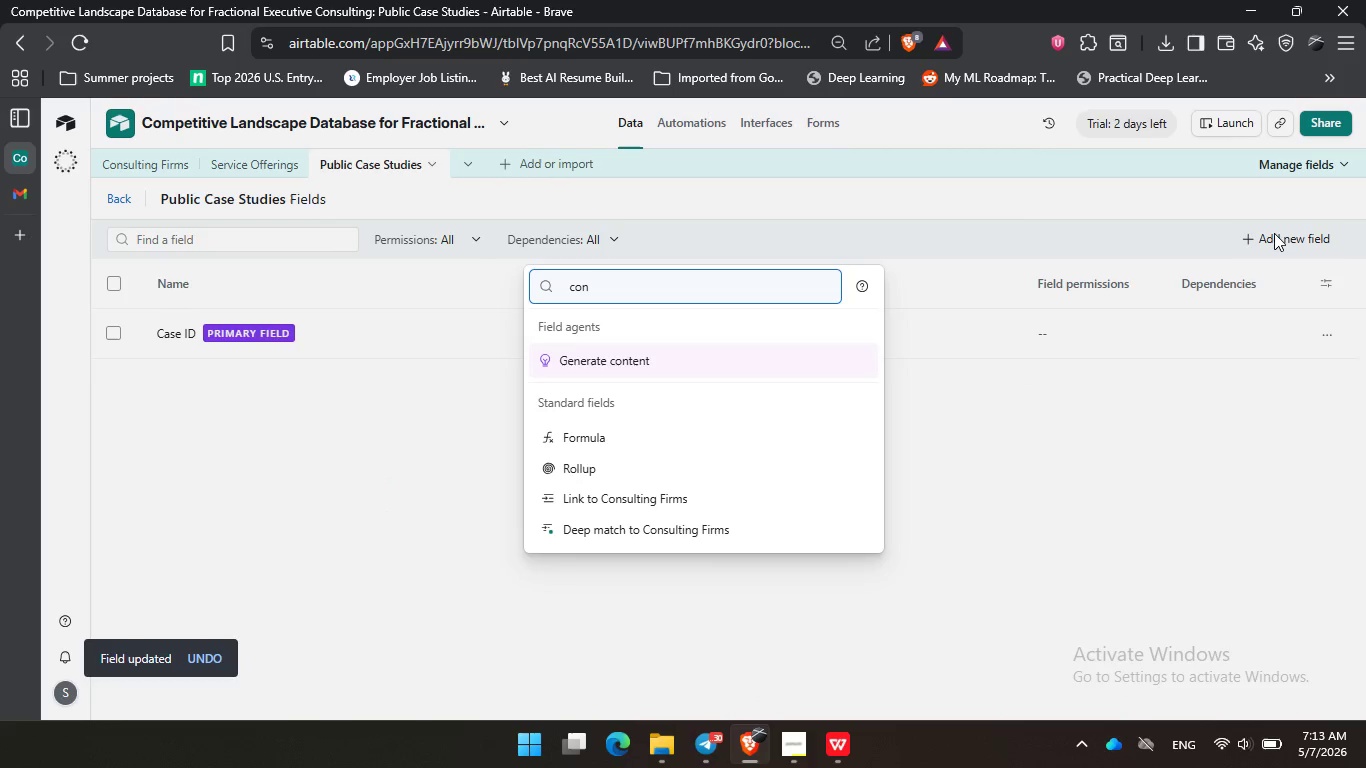 
key(ArrowDown)
 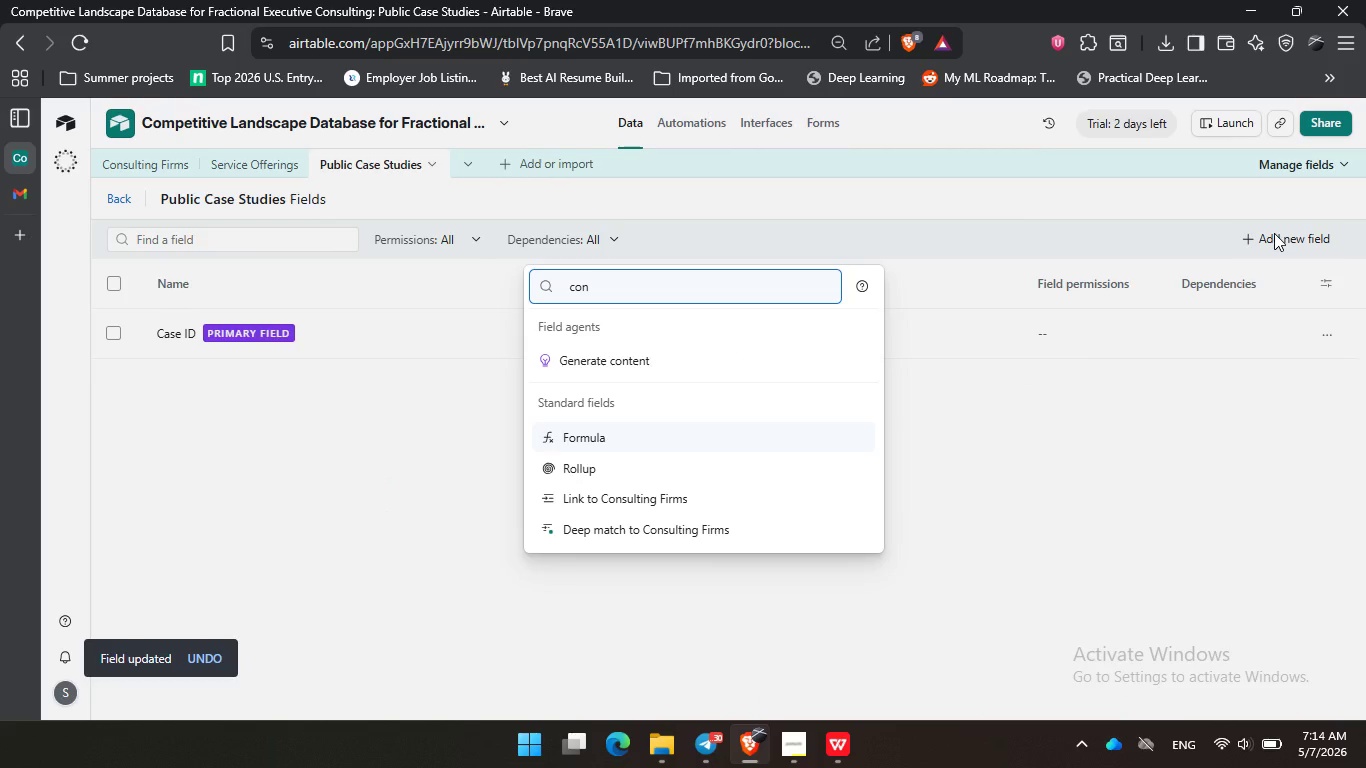 
key(ArrowDown)
 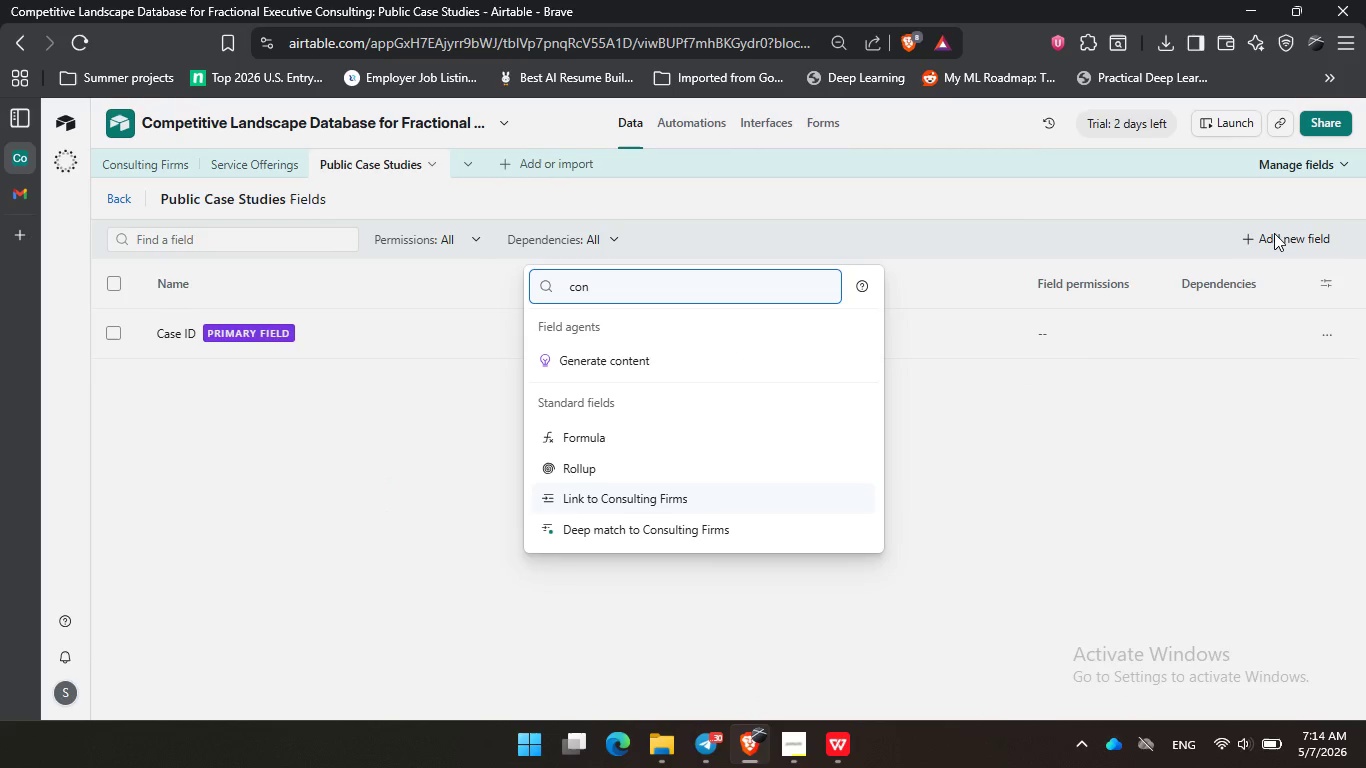 
key(ArrowDown)
 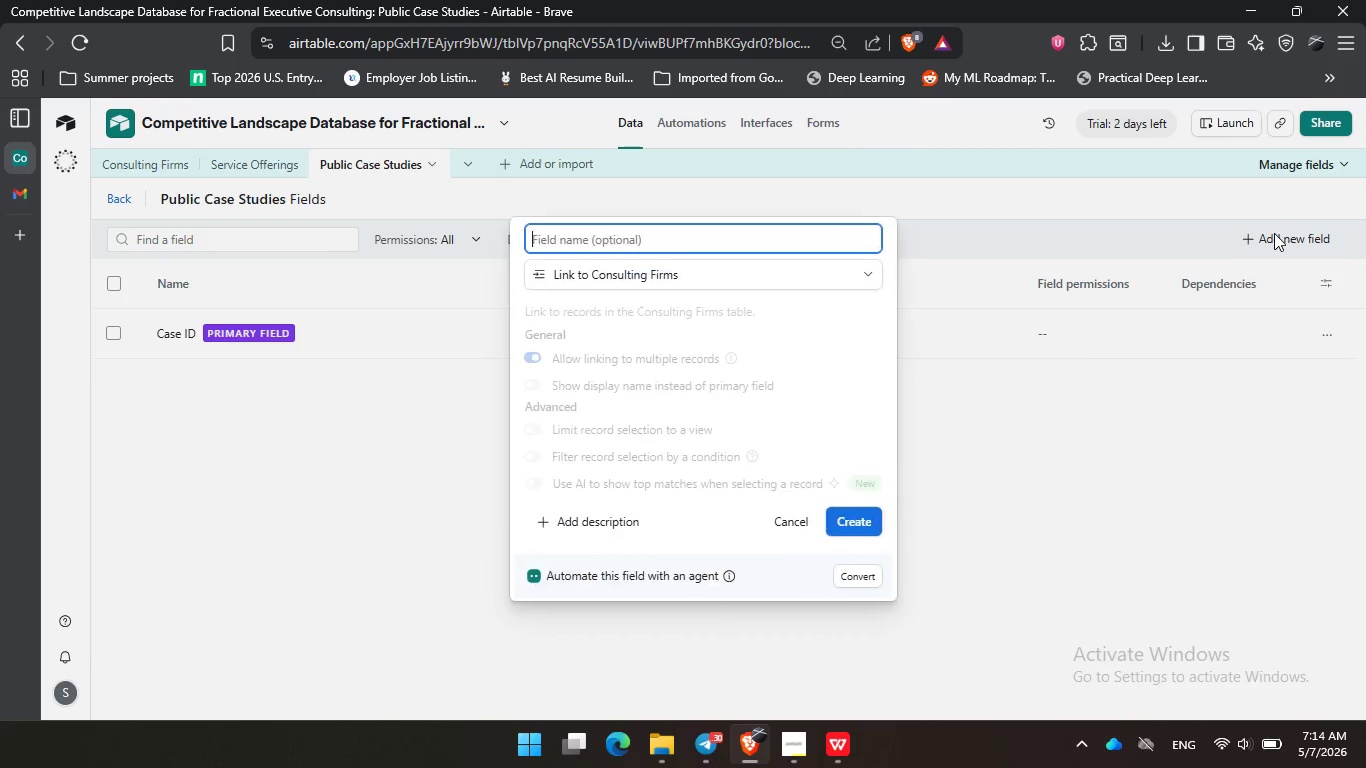 
key(Enter)
 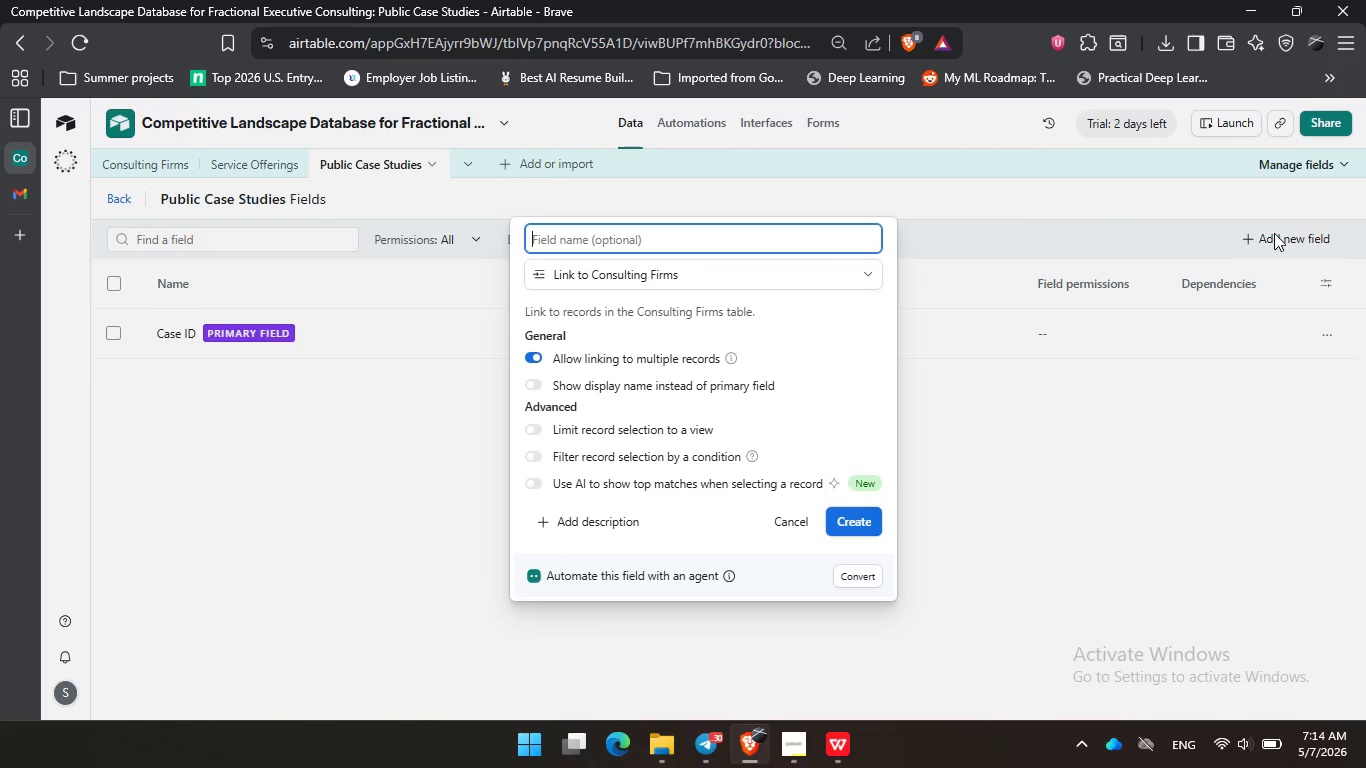 
key(Enter)
 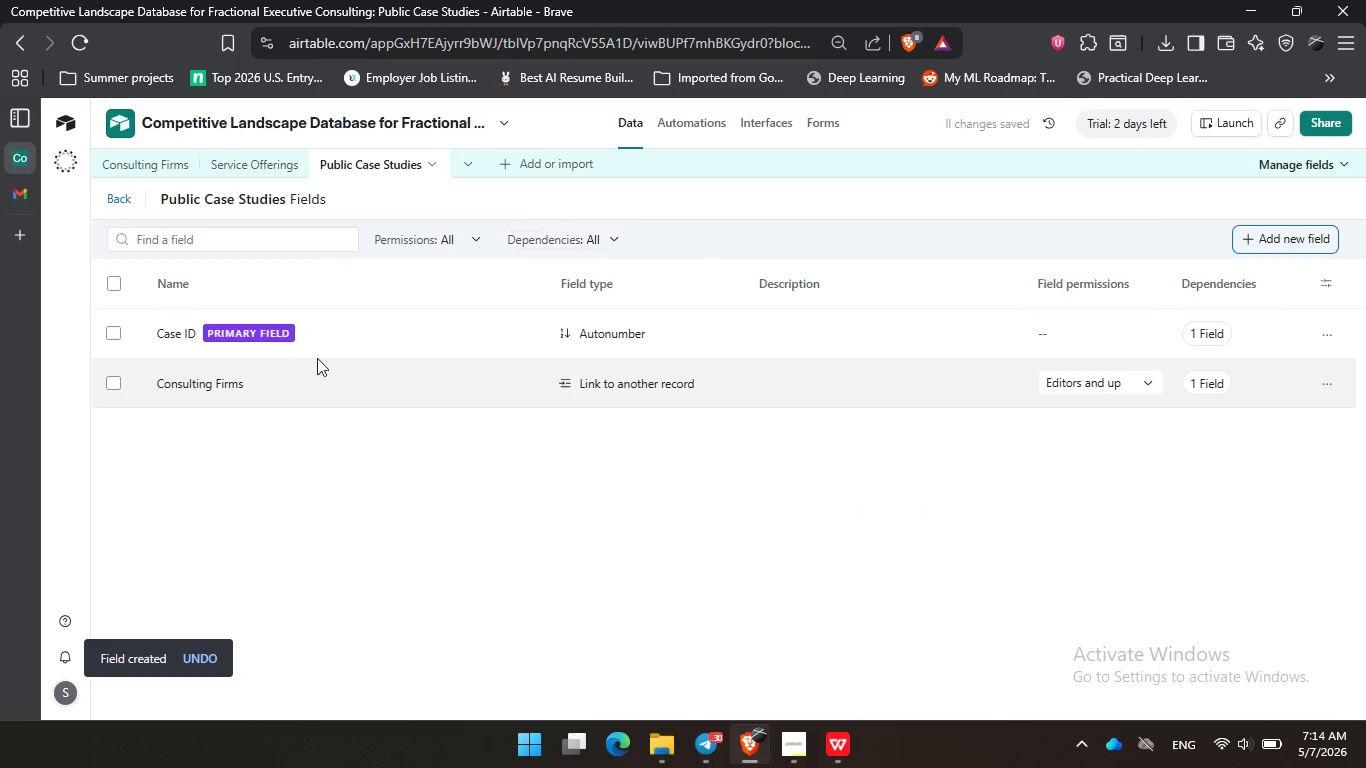 
left_click([259, 391])
 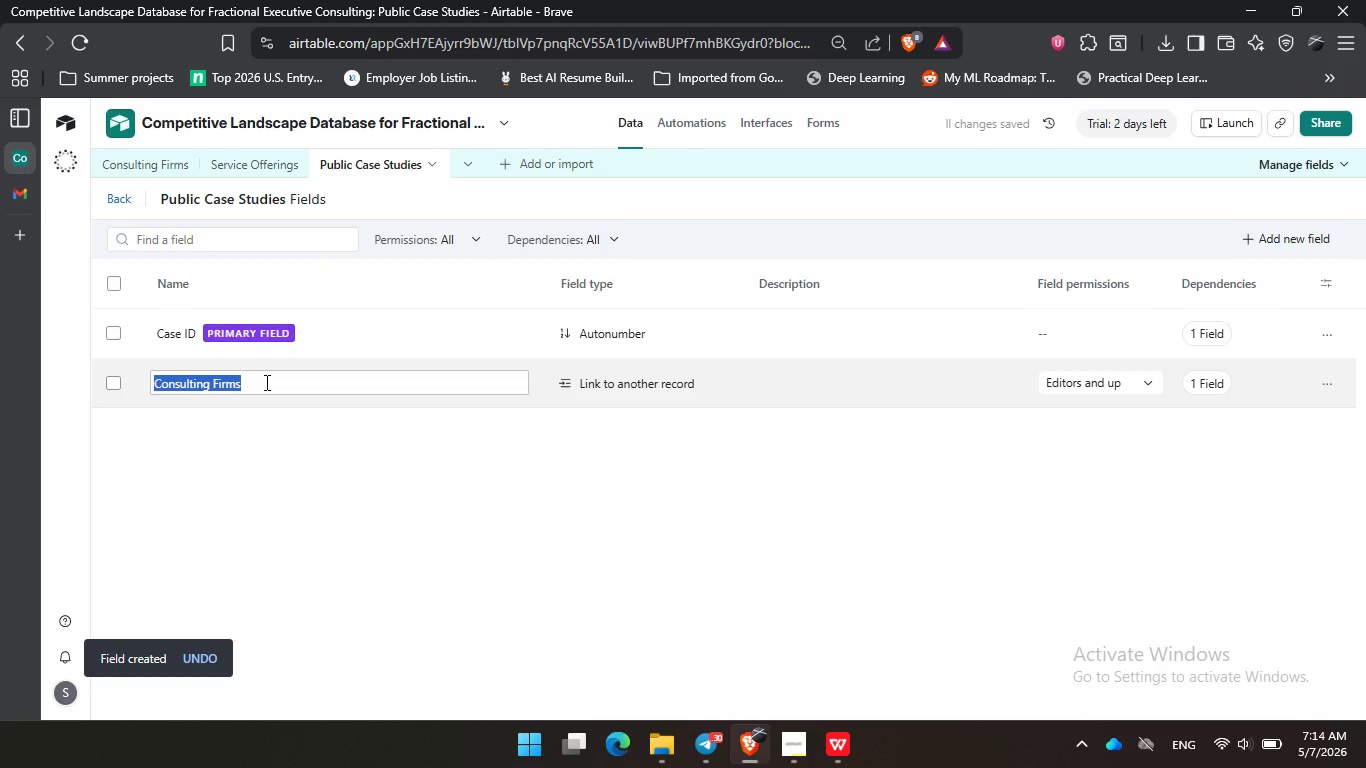 
left_click([265, 382])
 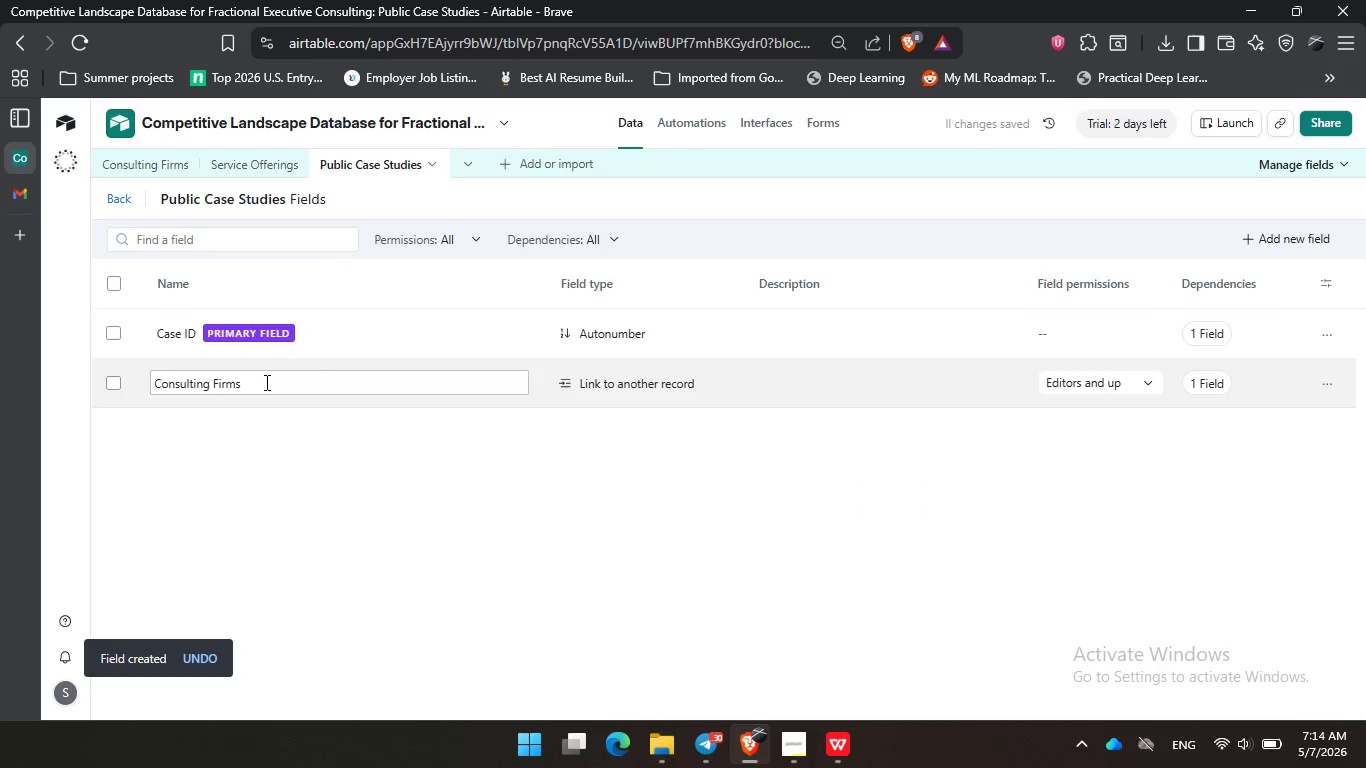 
key(Backspace)
 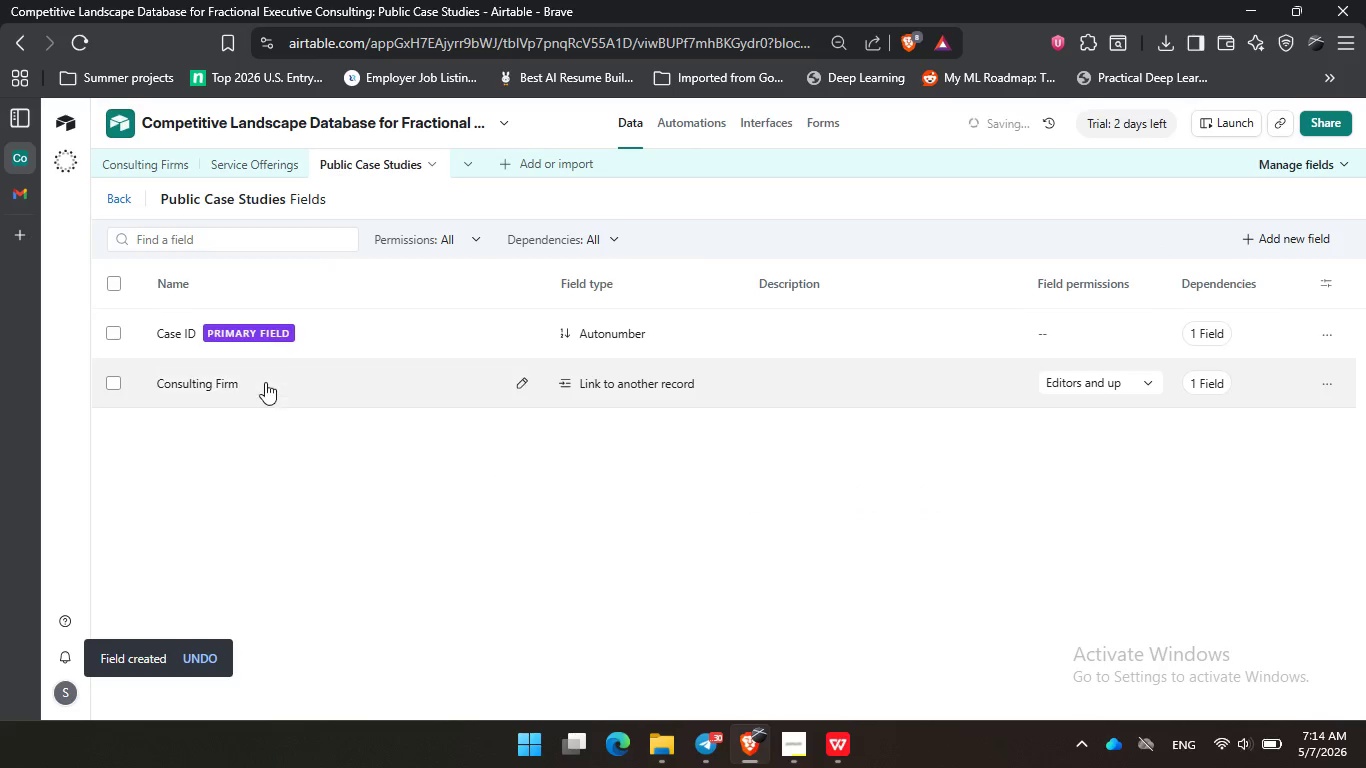 
key(Enter)
 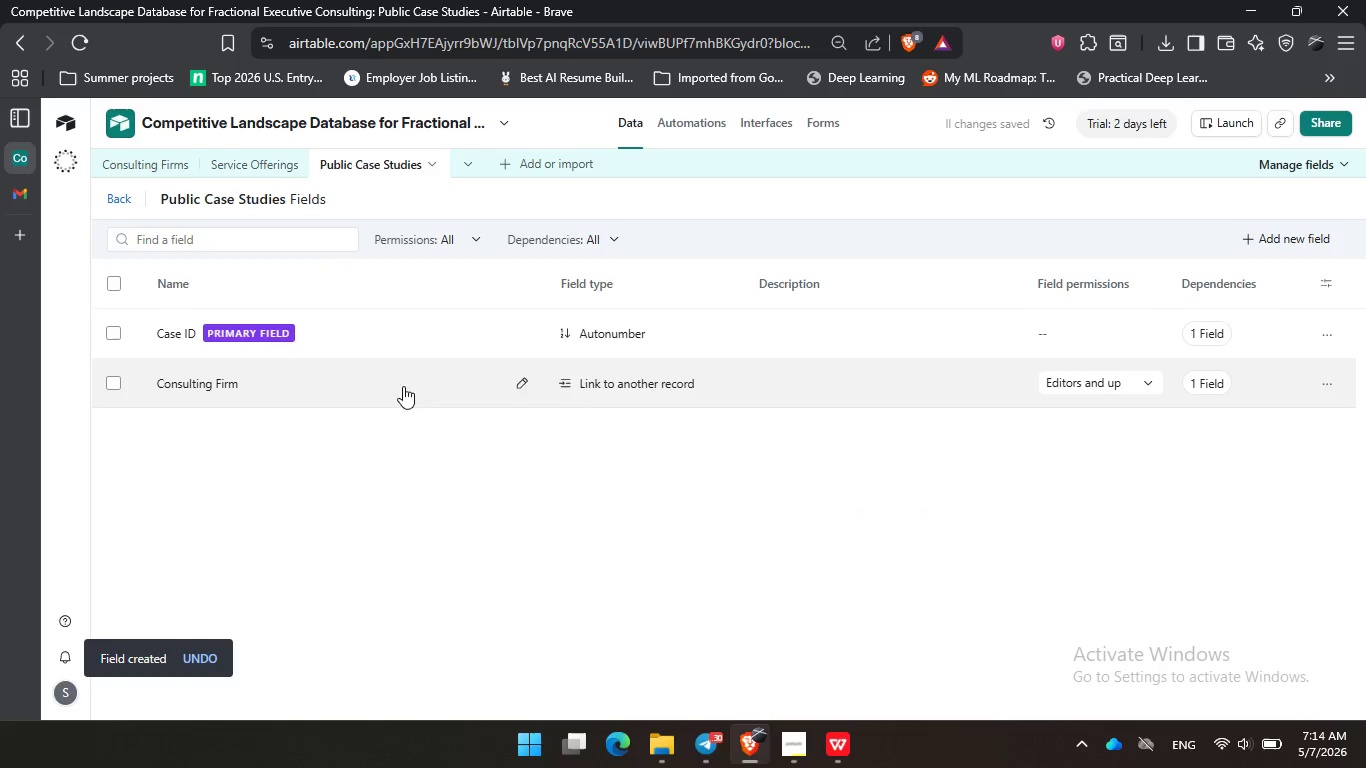 
left_click([1266, 245])
 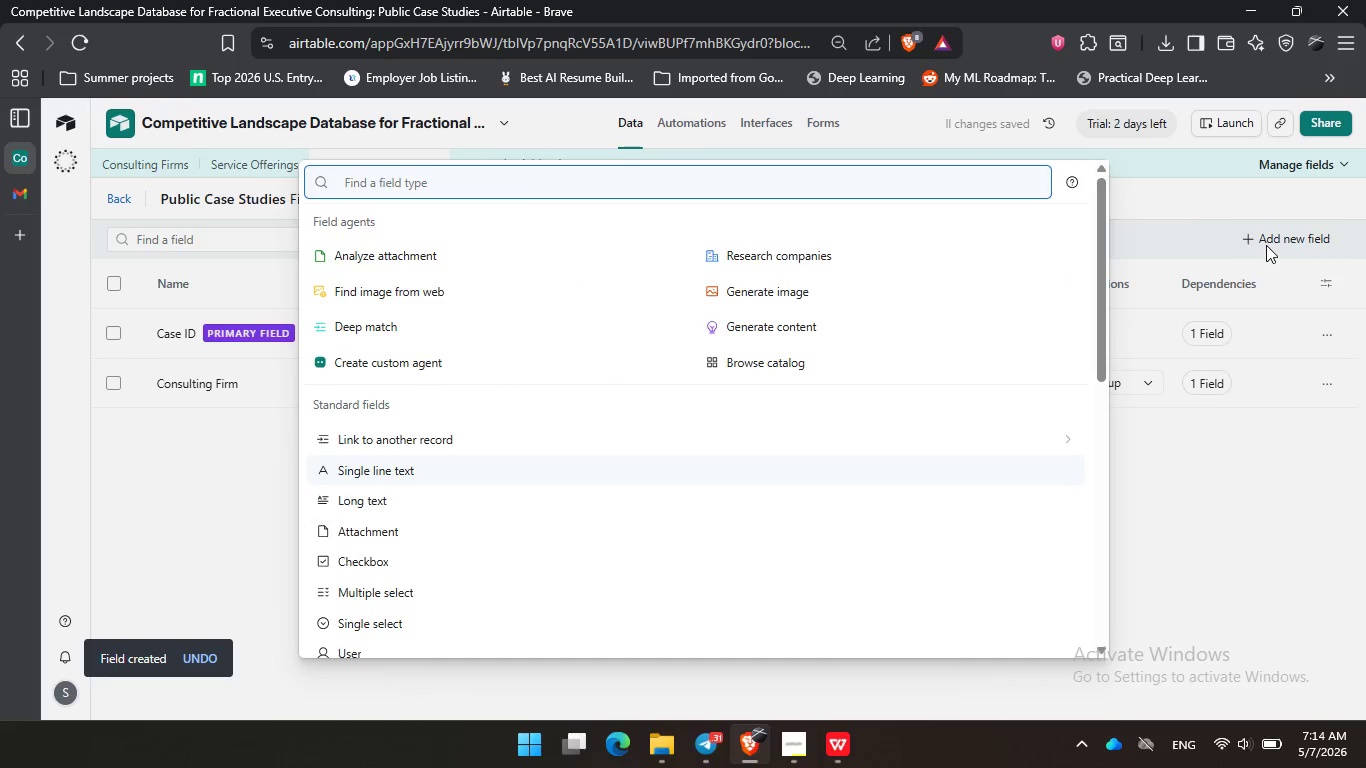 
type(url)
 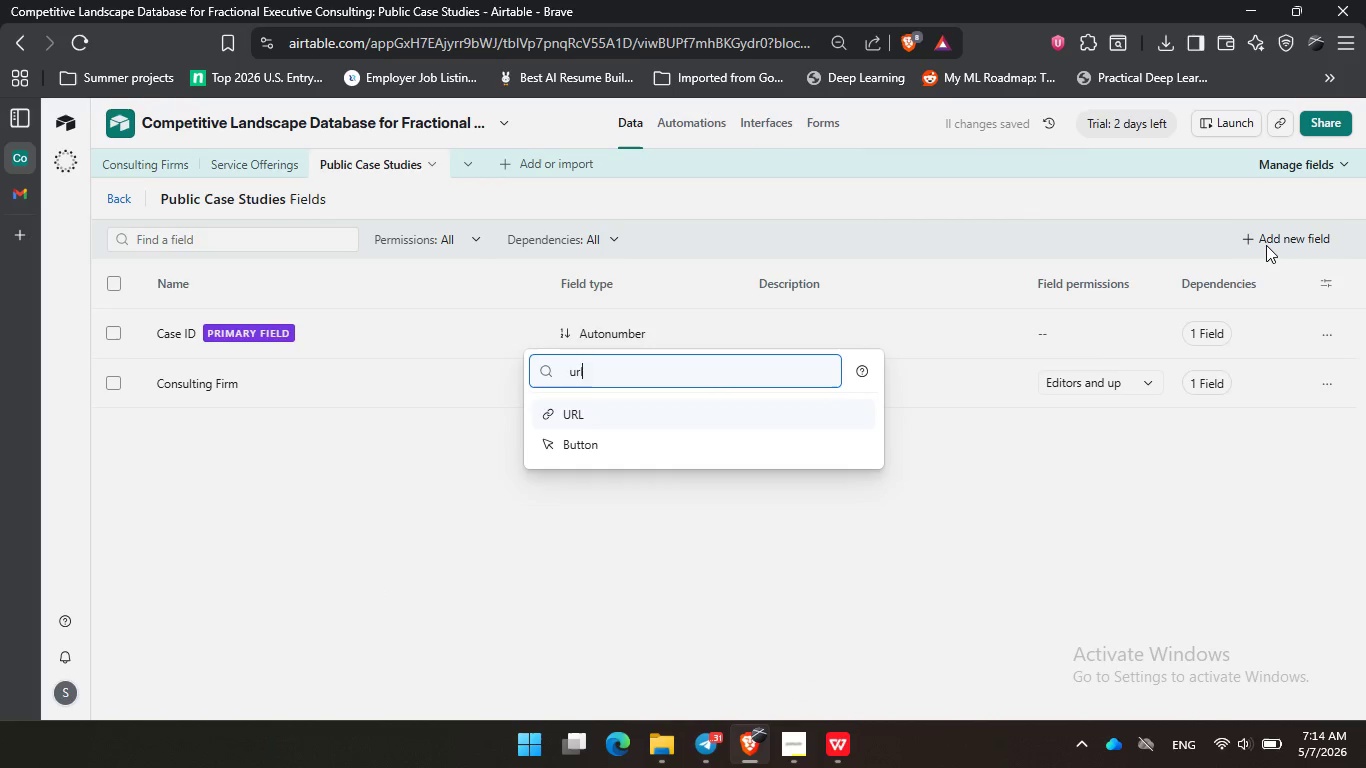 
key(Enter)
 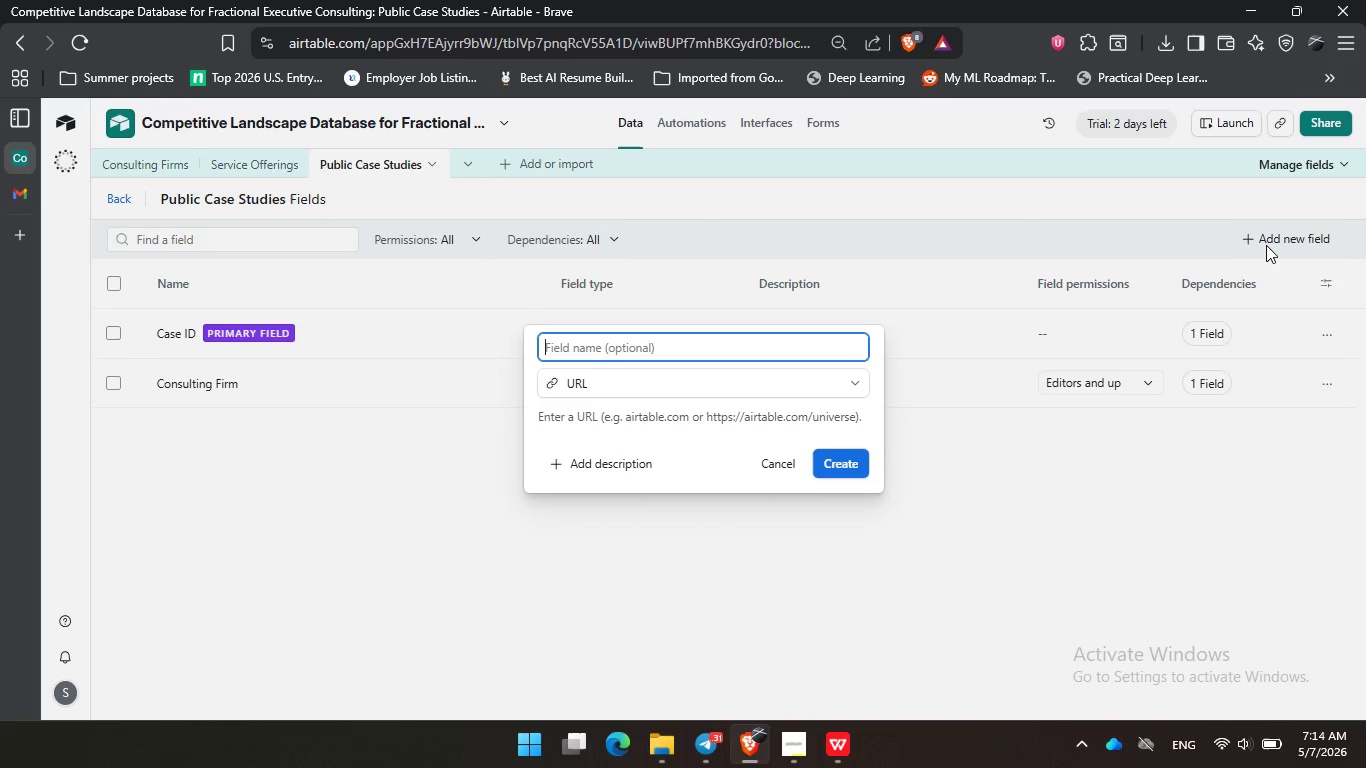 
type(Publl)
key(Backspace)
type(ic URL)
 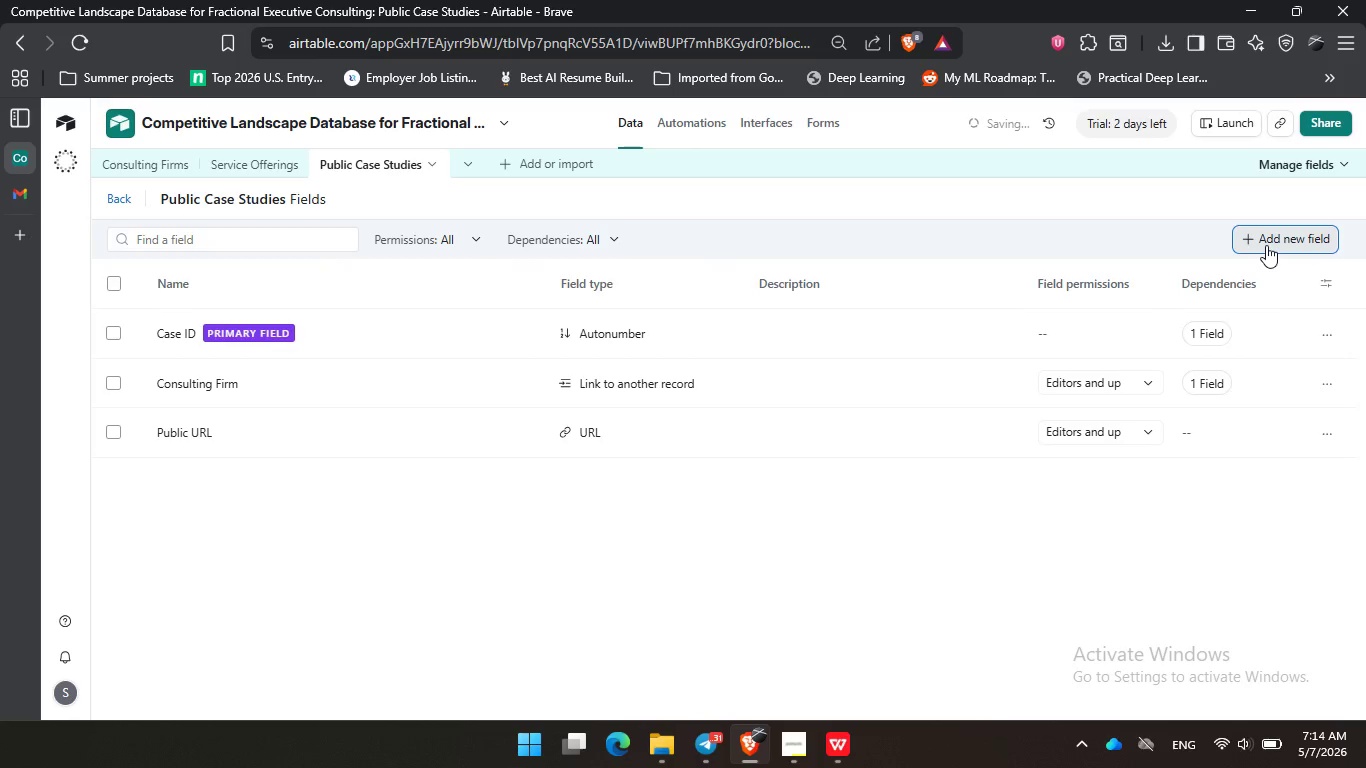 
 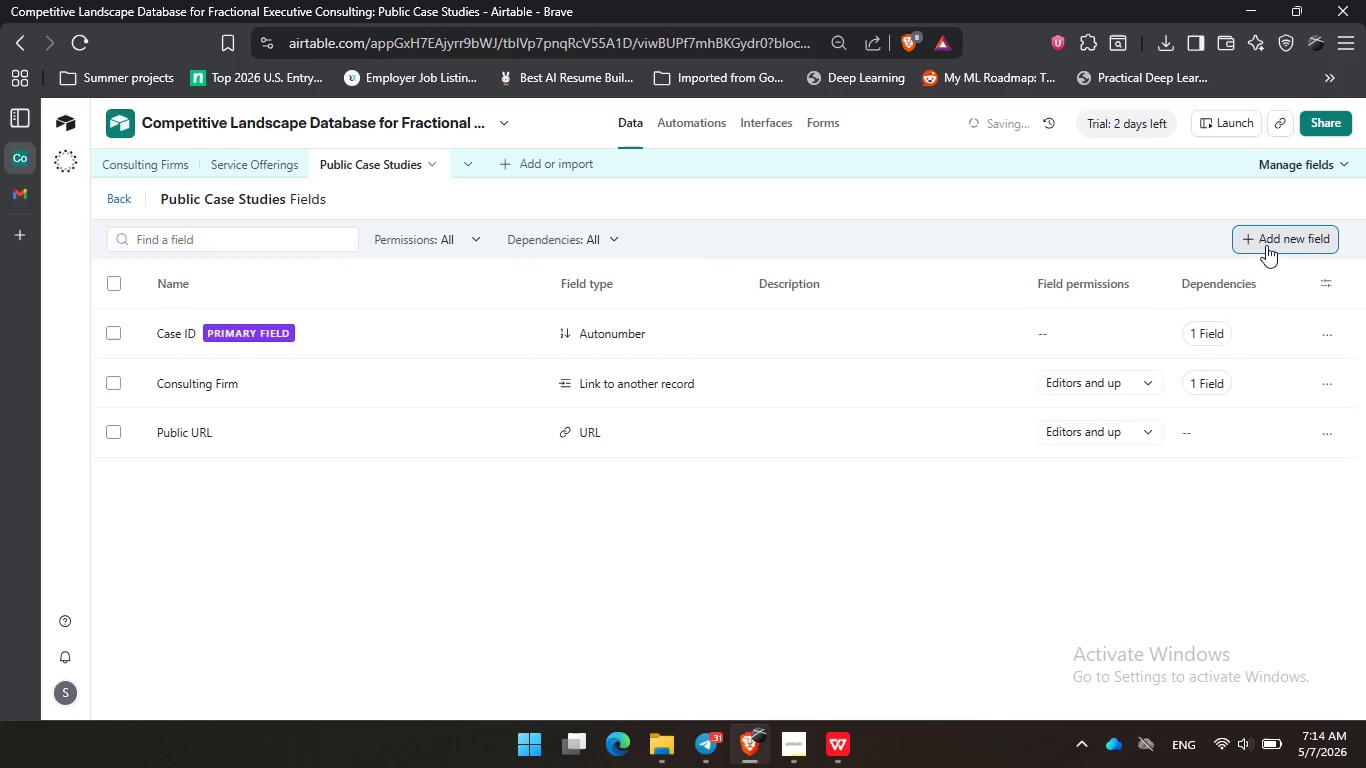 
key(Enter)
 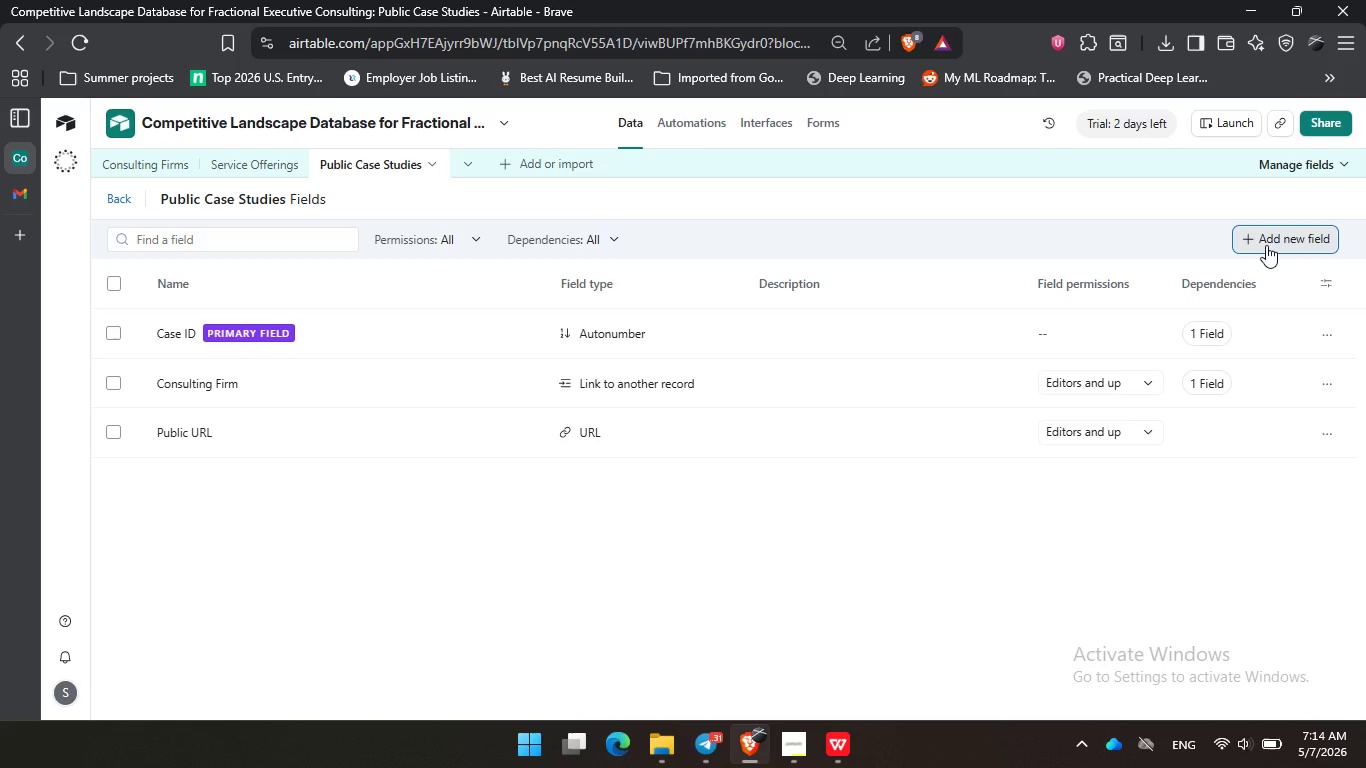 
wait(20.17)
 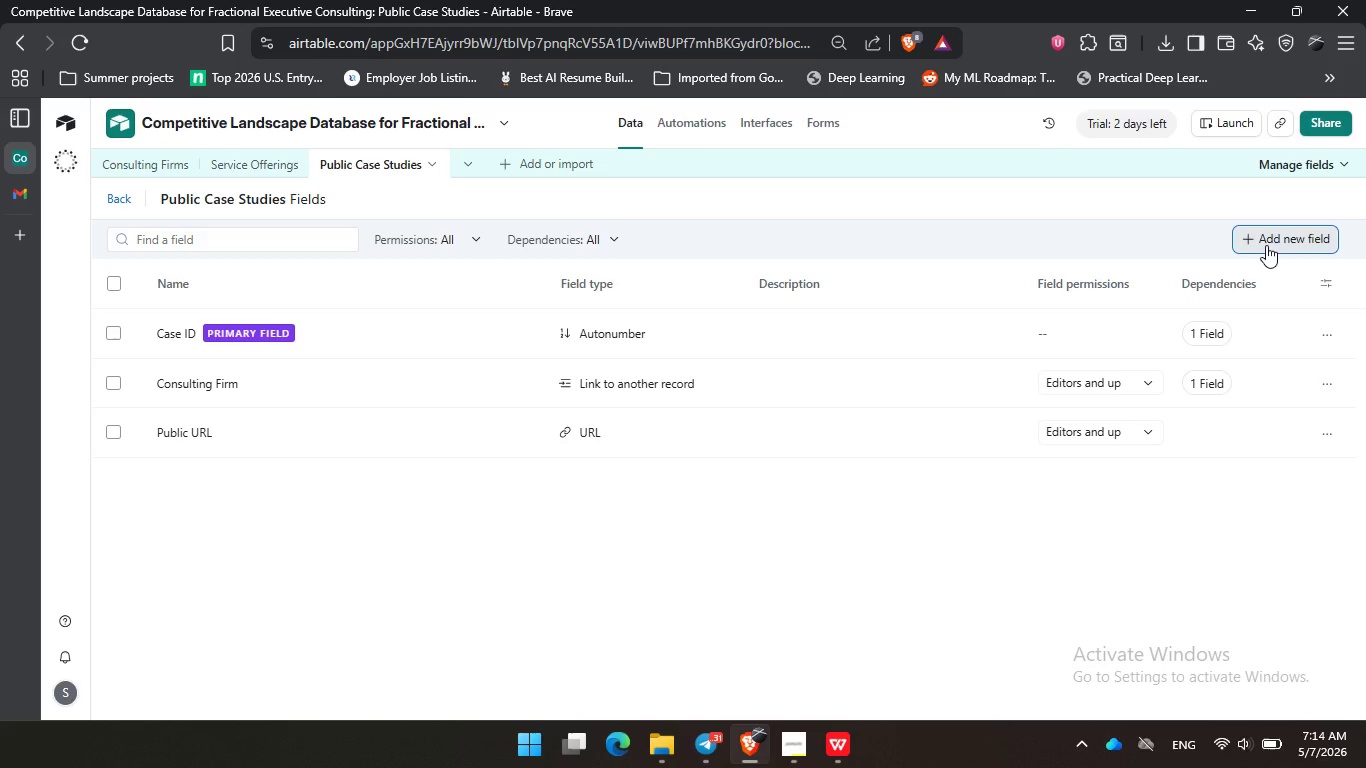 
left_click([120, 205])
 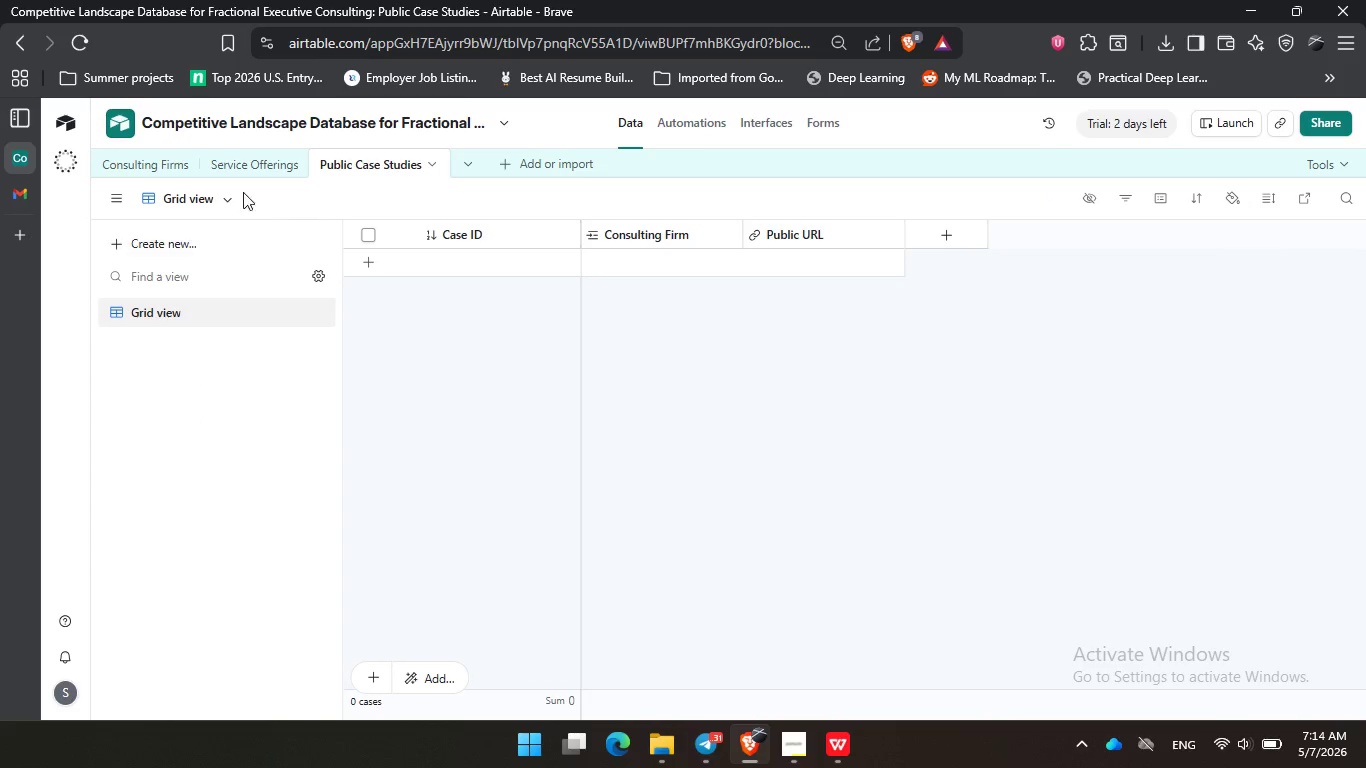 
left_click([162, 163])
 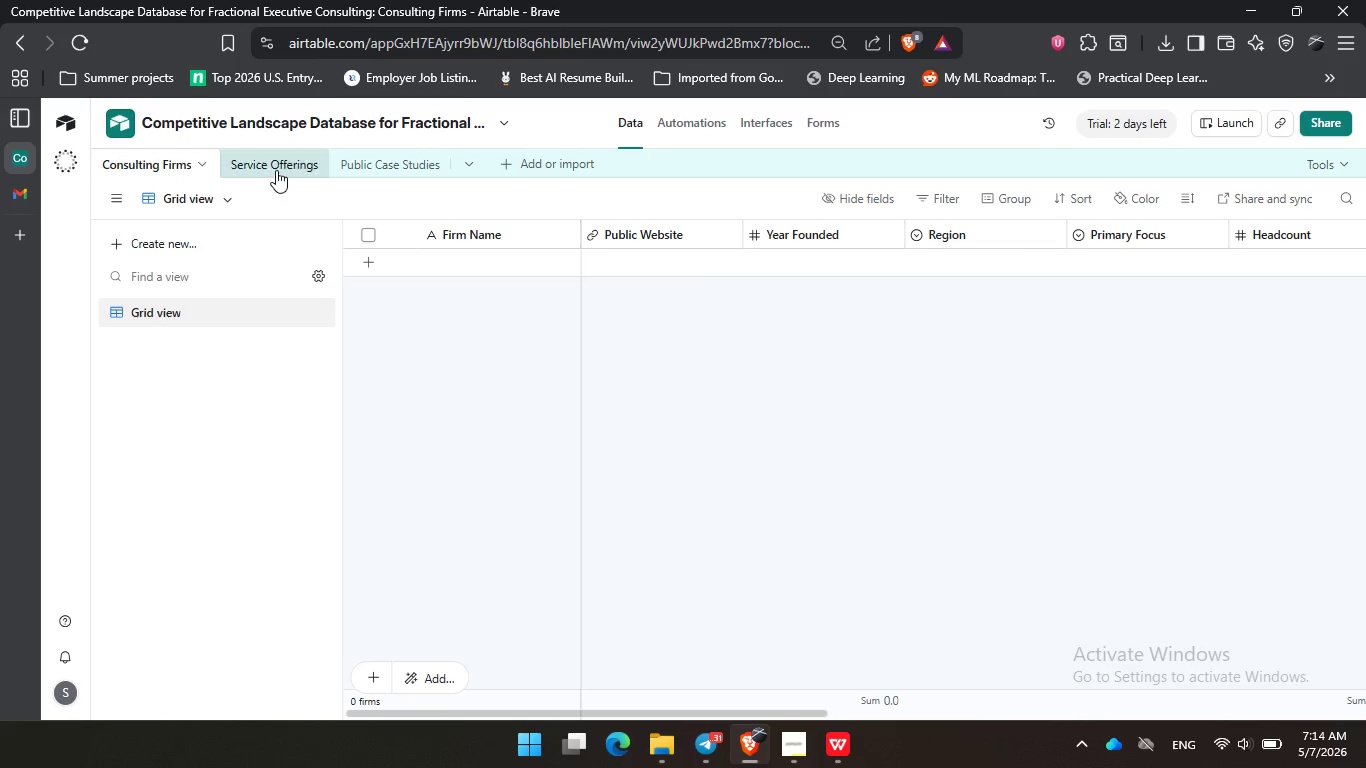 
left_click([276, 170])
 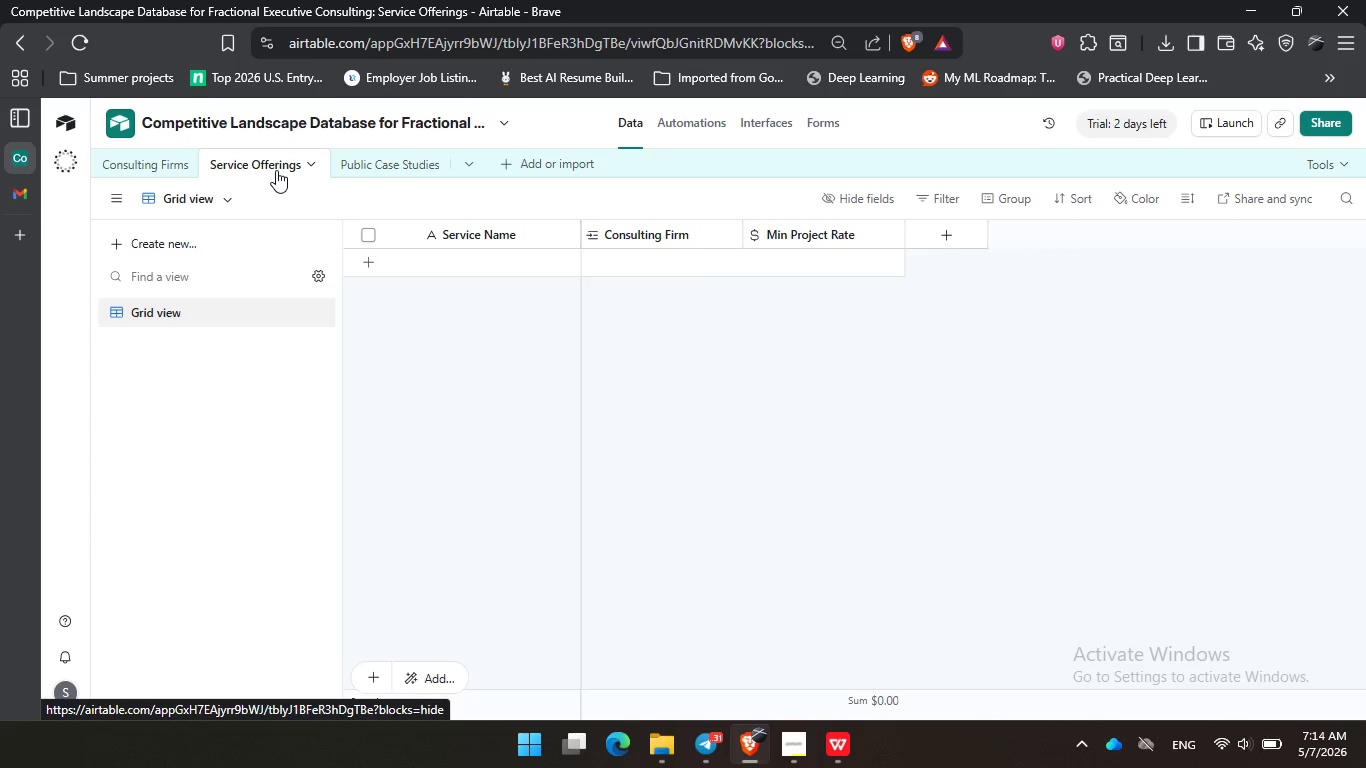 
left_click([148, 172])
 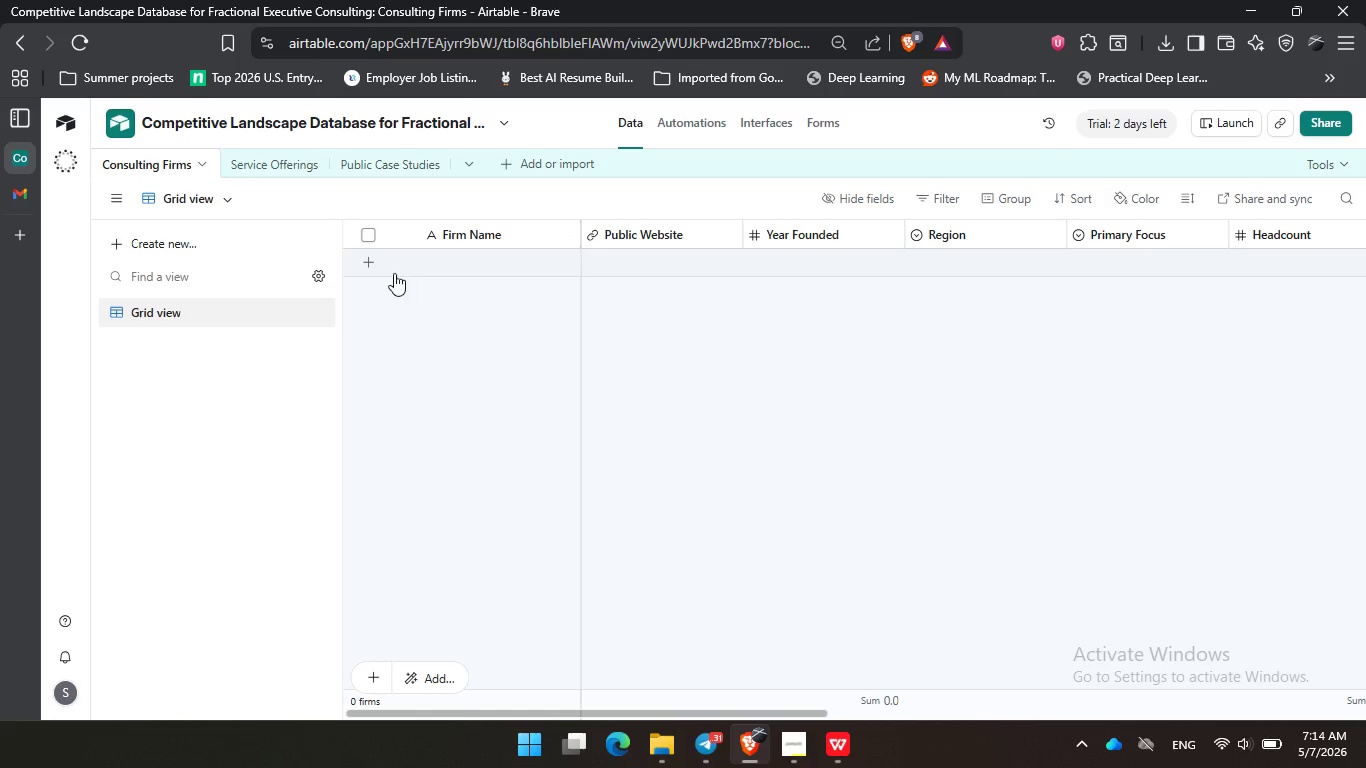 
left_click([366, 262])
 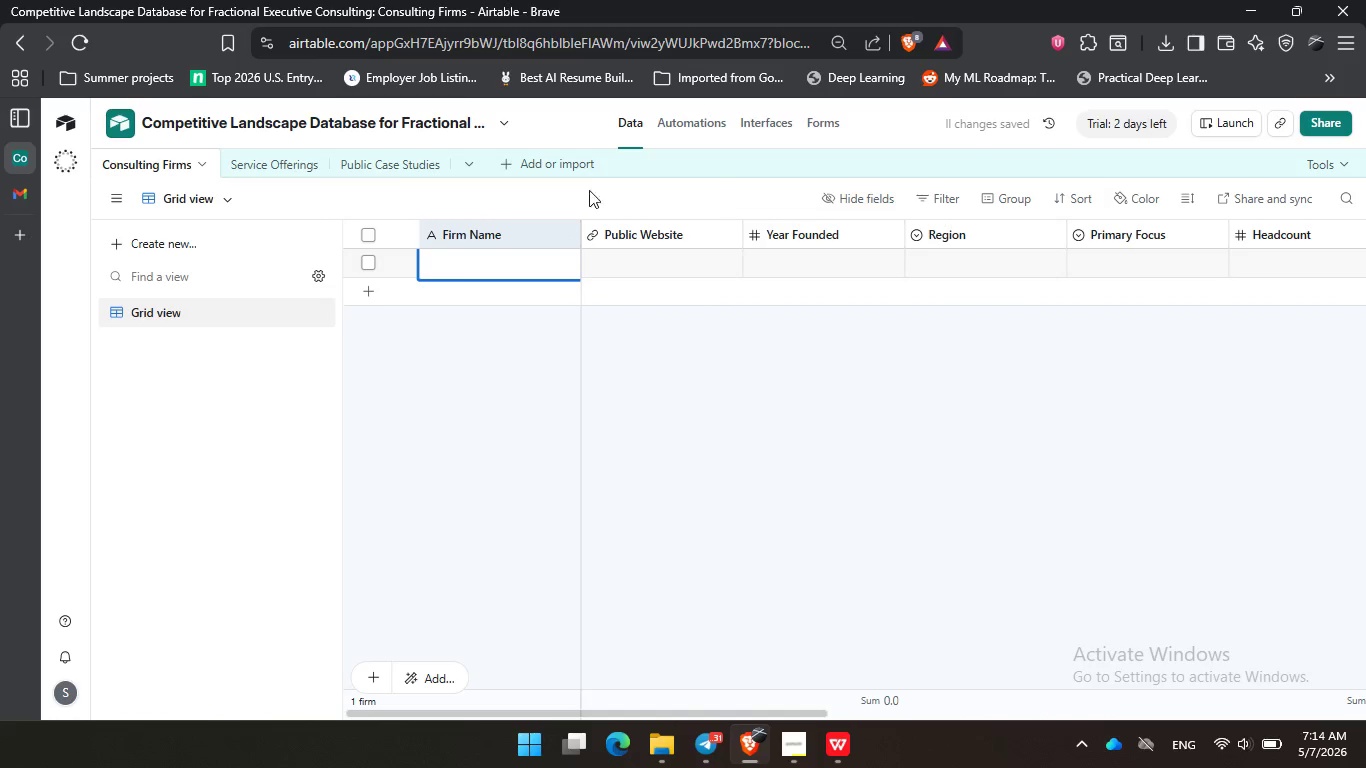 
left_click([229, 197])
 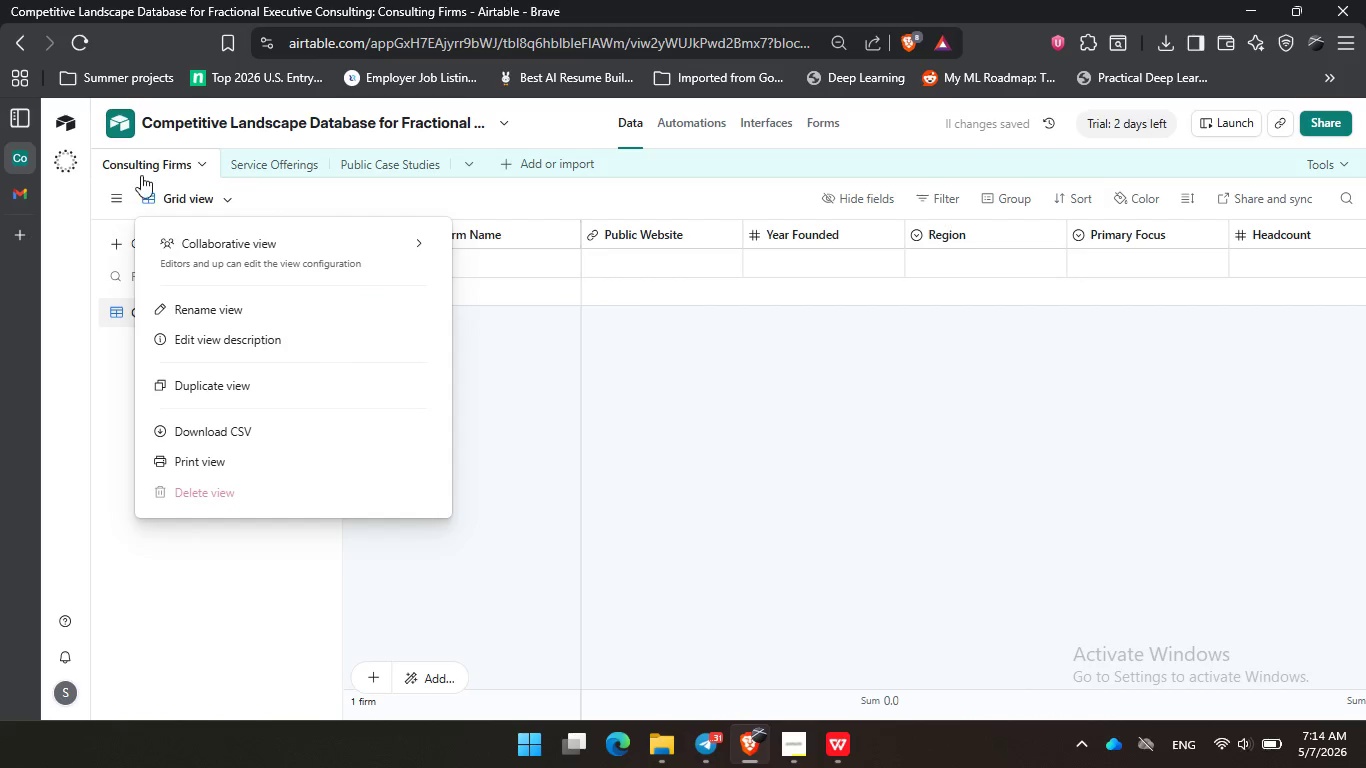 
left_click([141, 175])
 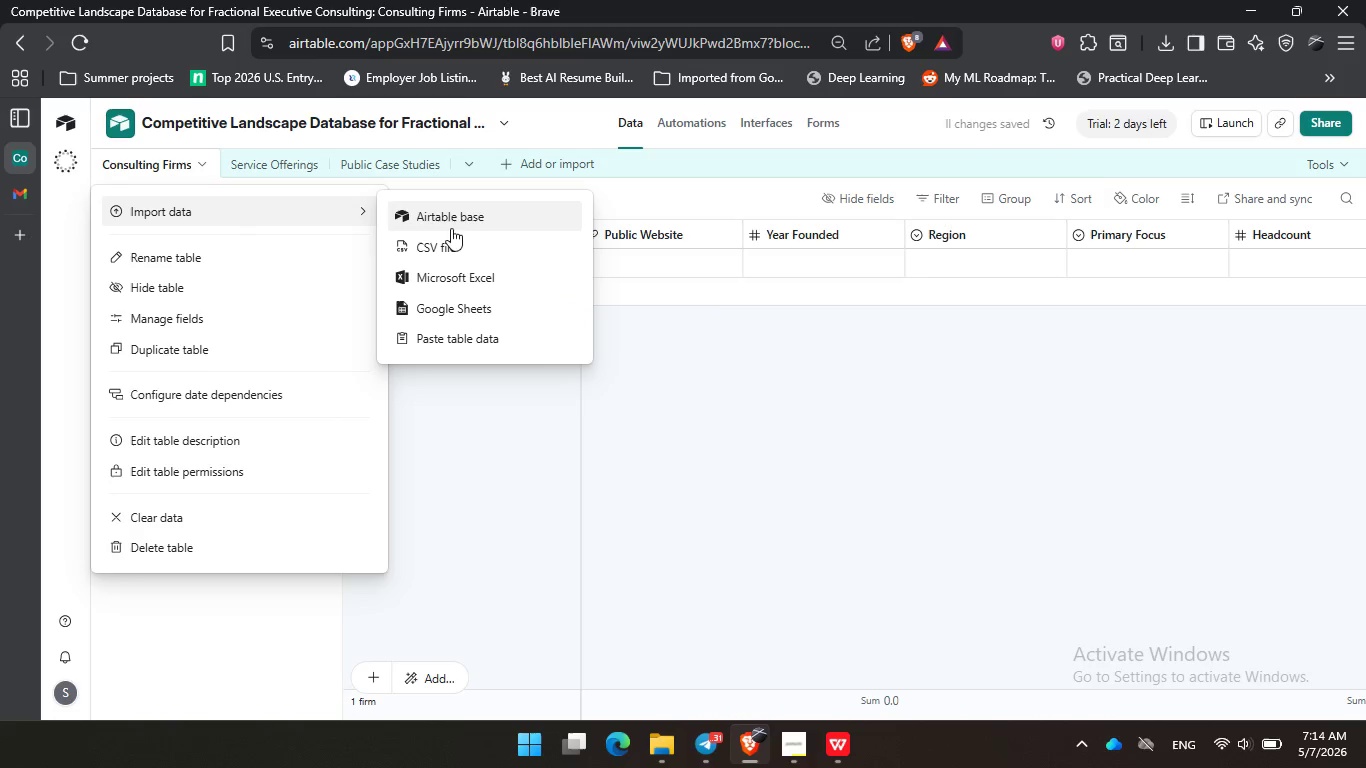 
left_click([457, 245])
 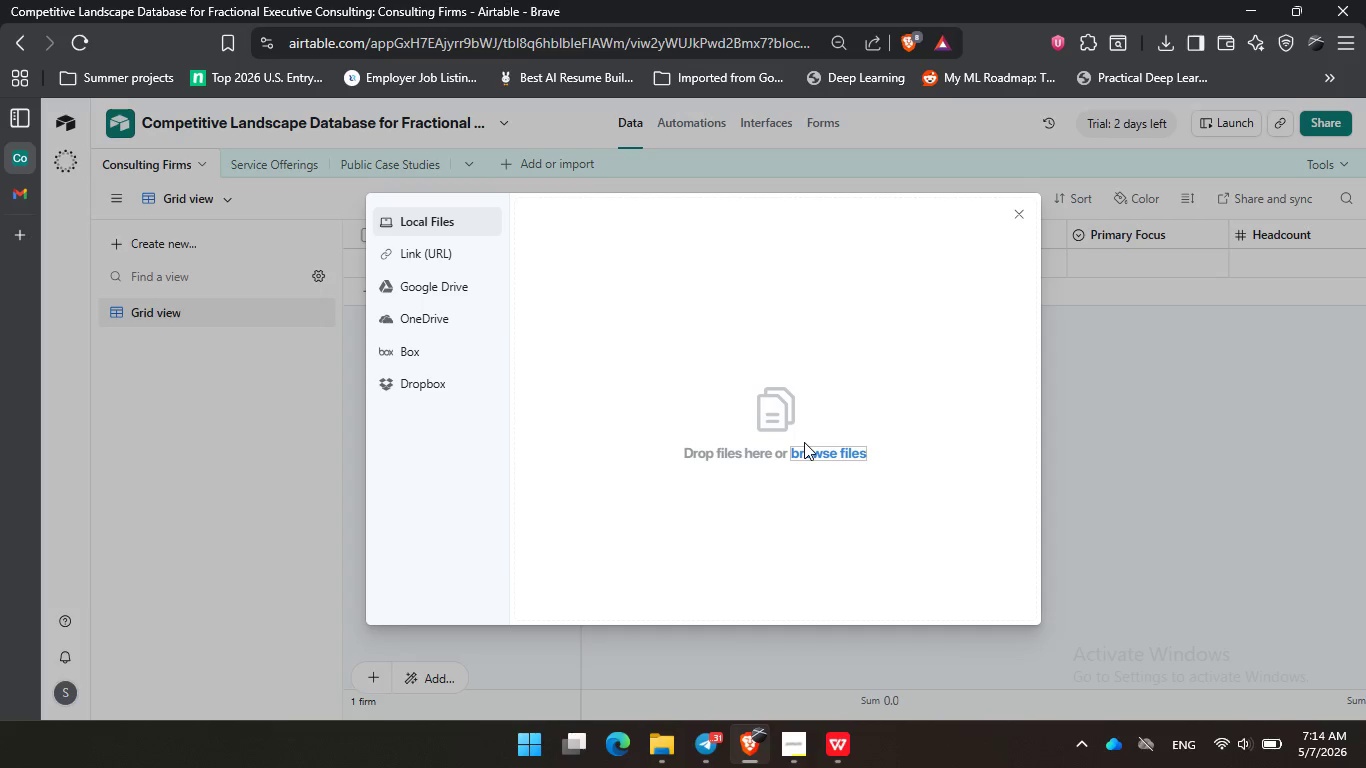 
double_click([819, 453])
 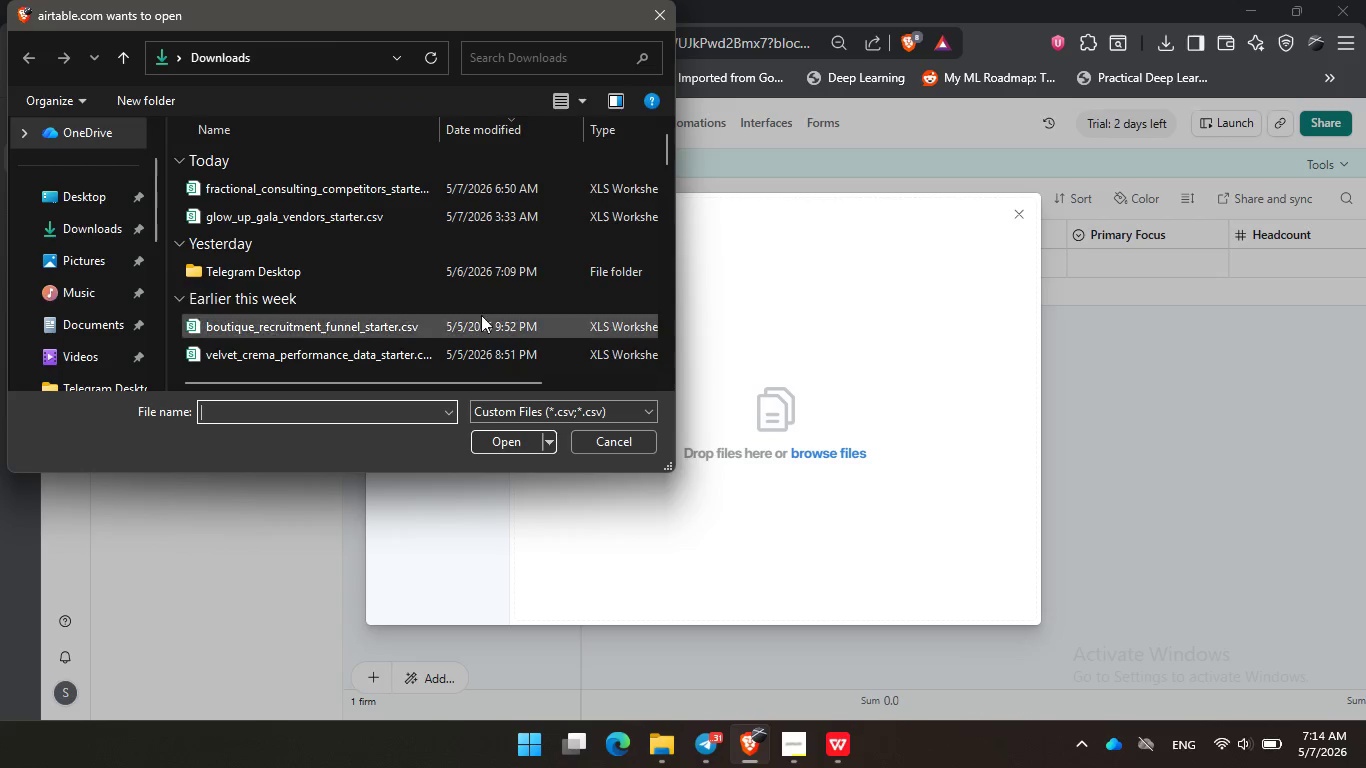 
left_click([281, 193])
 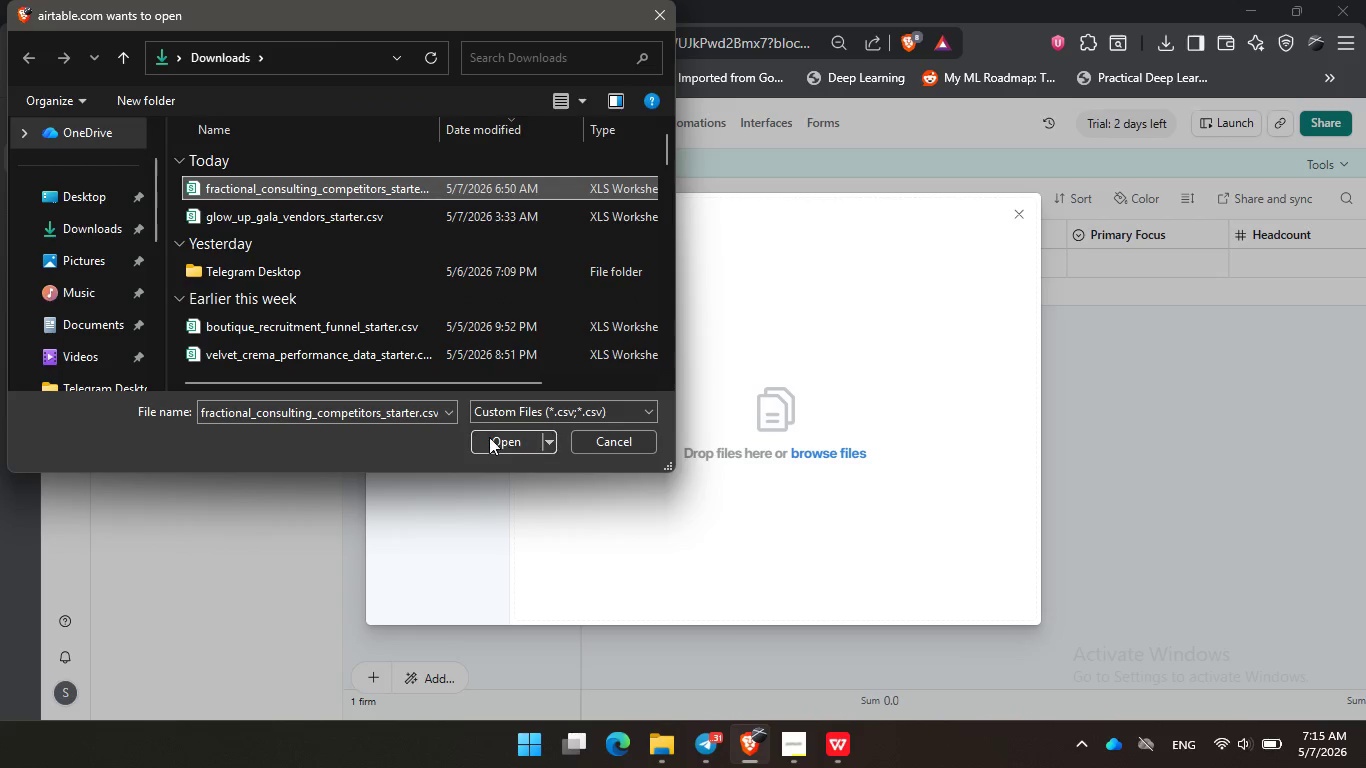 
left_click([489, 437])
 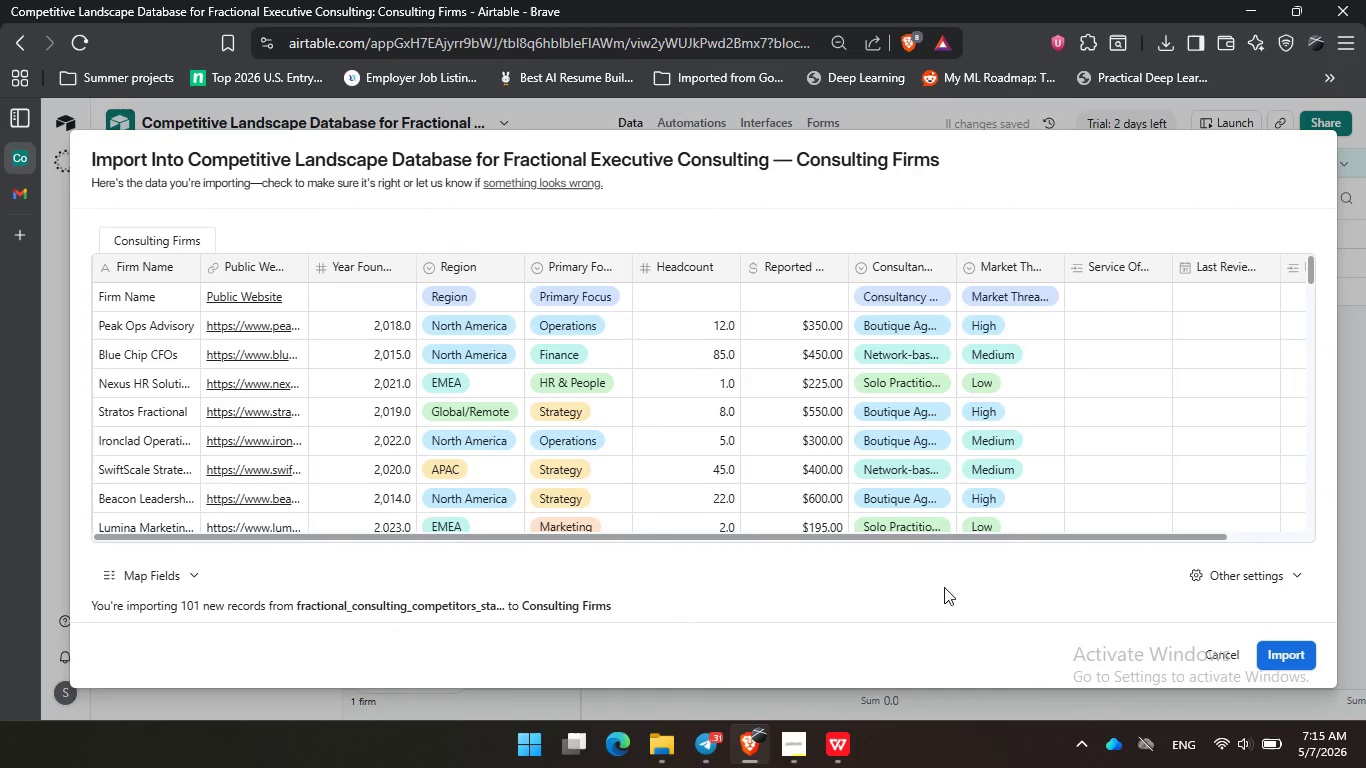 
wait(16.75)
 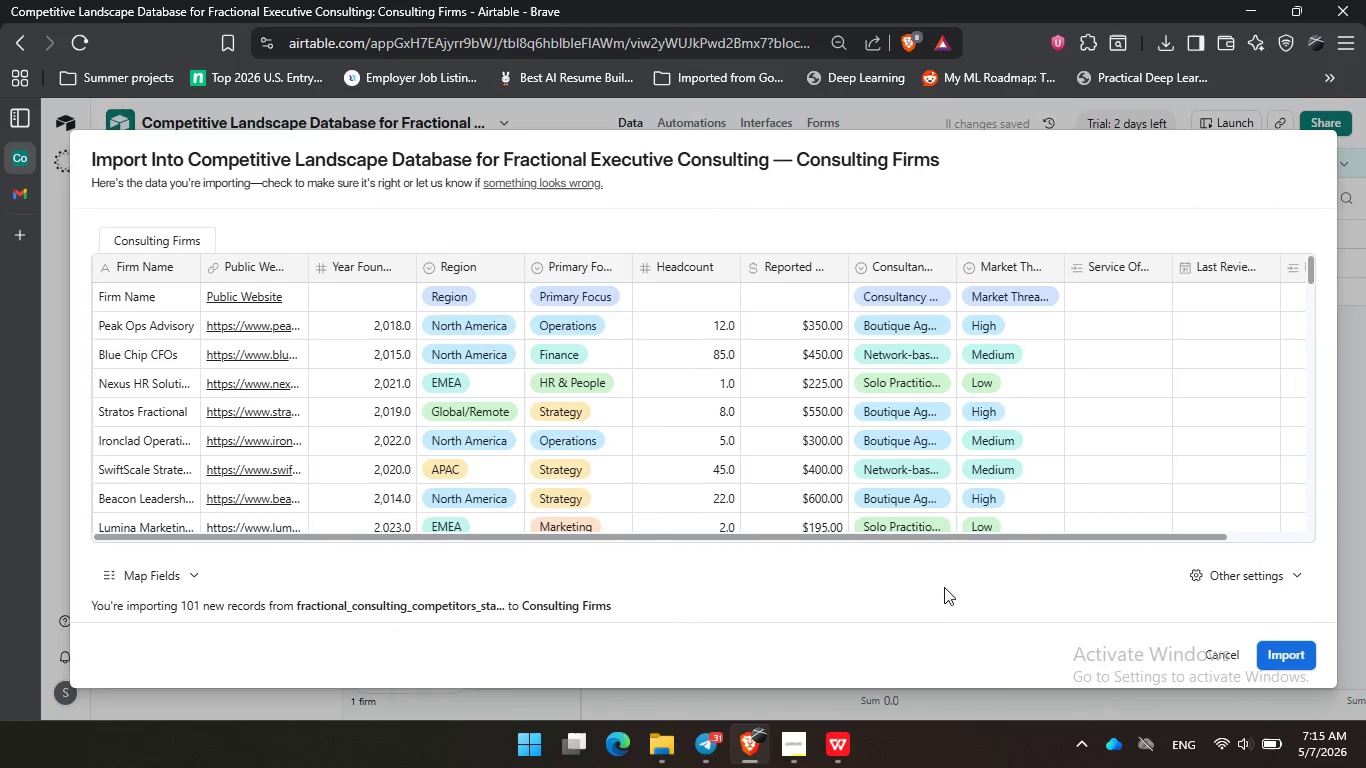 
double_click([1242, 564])
 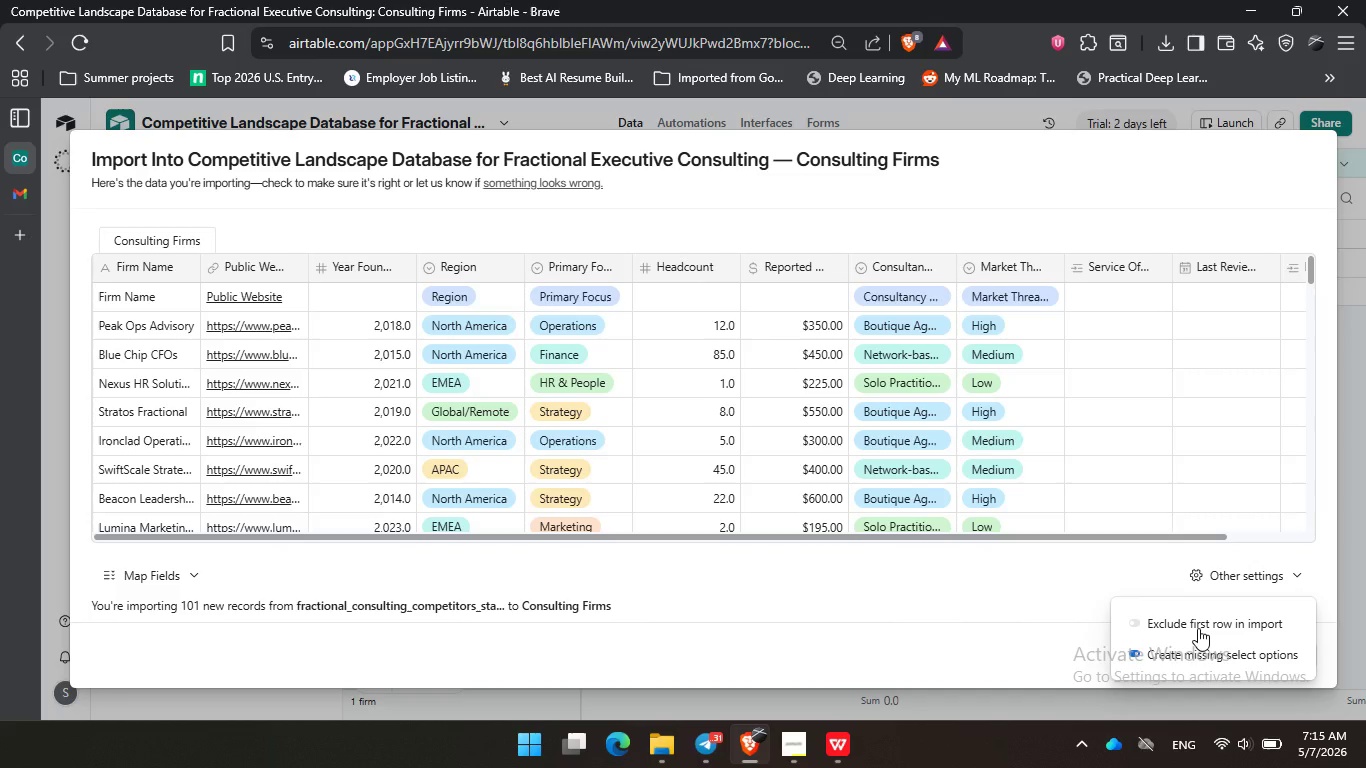 
left_click([1198, 628])
 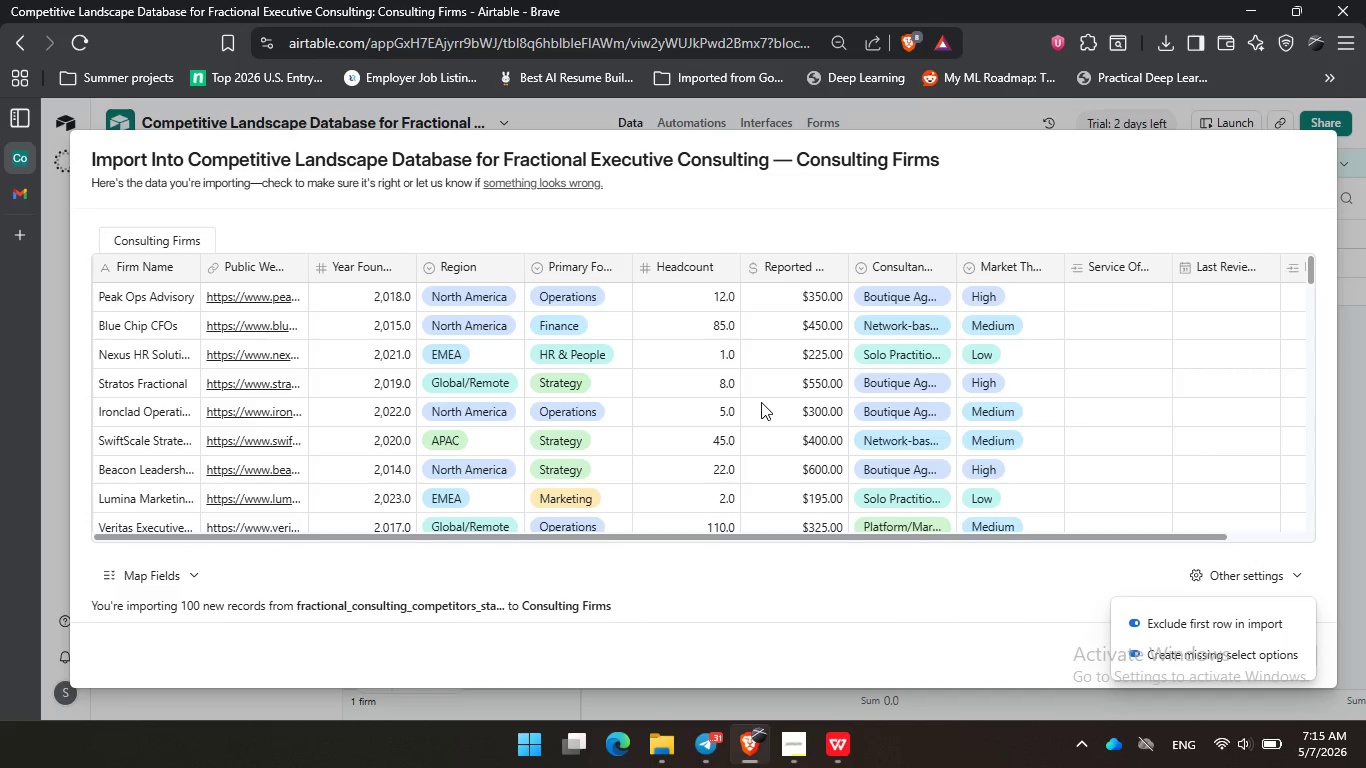 
left_click([738, 378])
 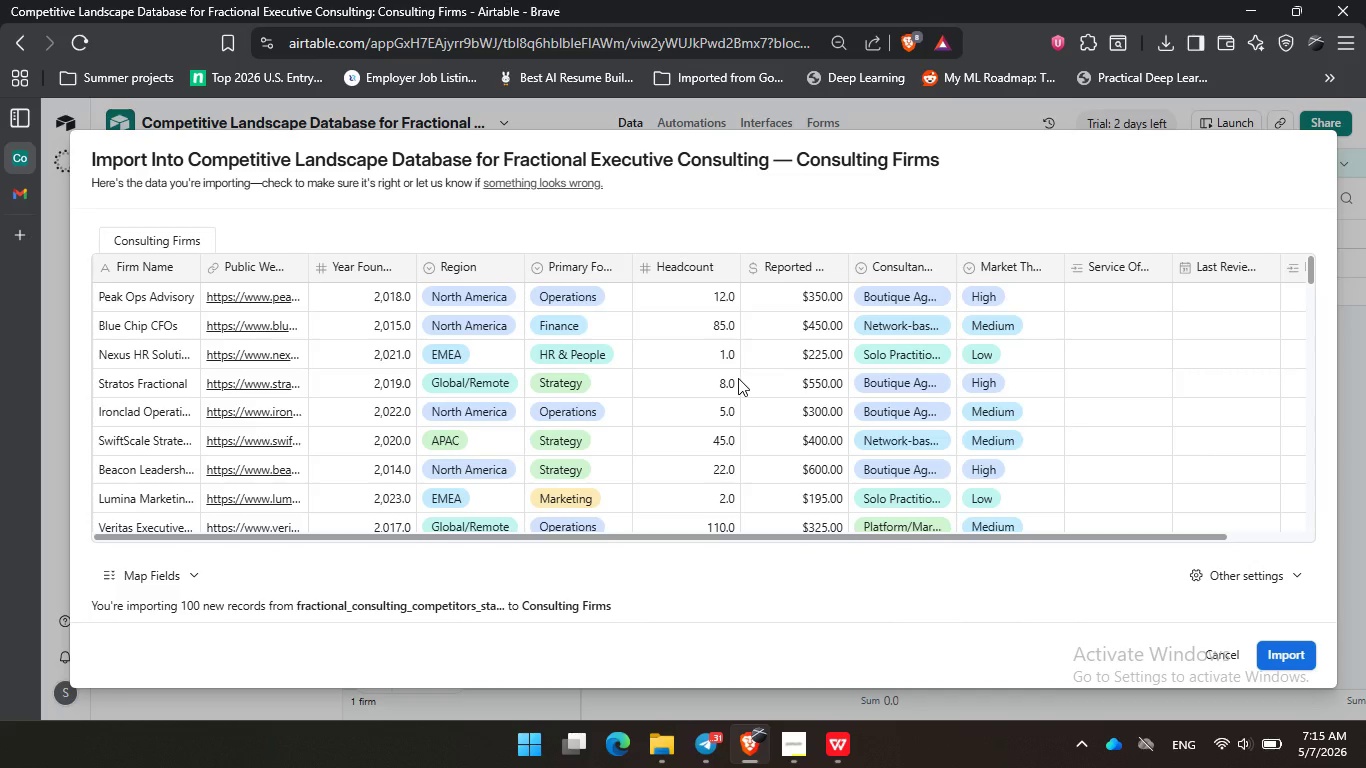 
scroll: coordinate [738, 378], scroll_direction: down, amount: 2.0
 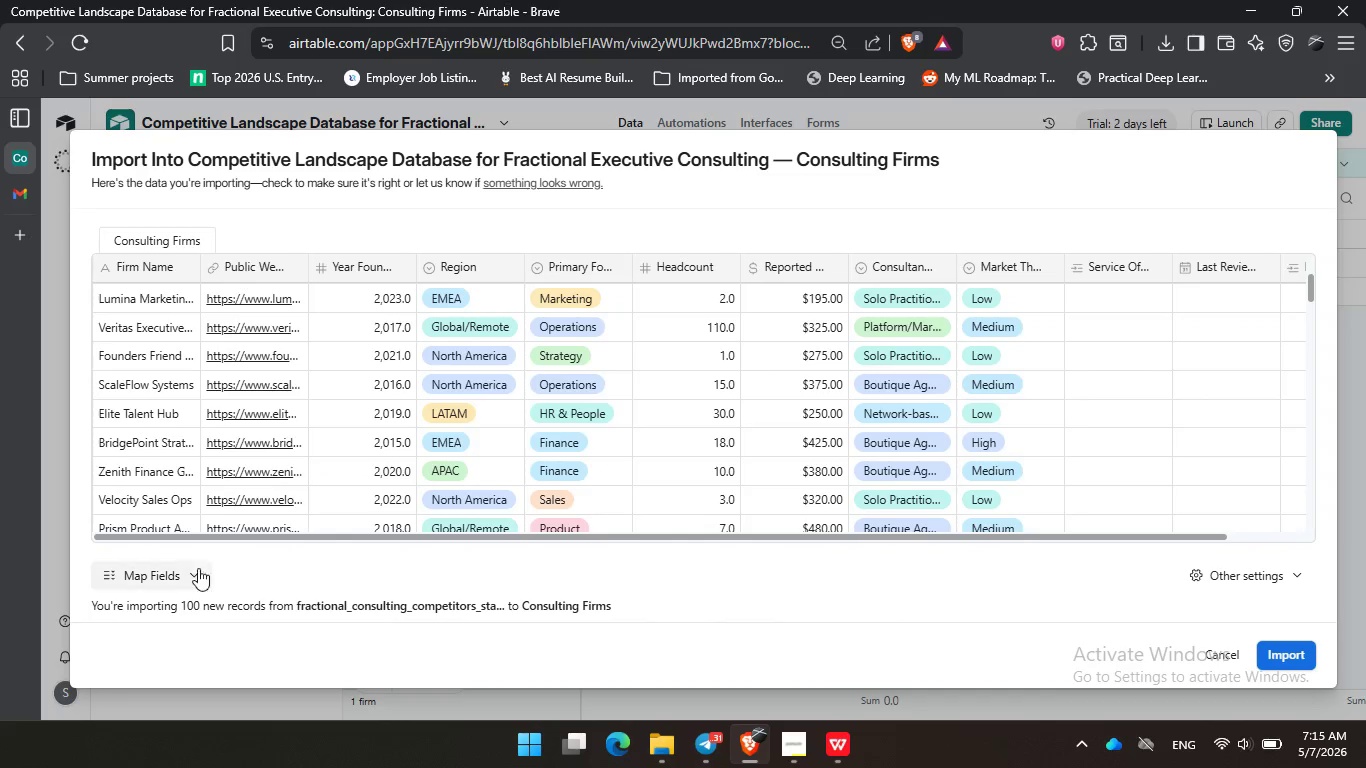 
left_click([183, 572])
 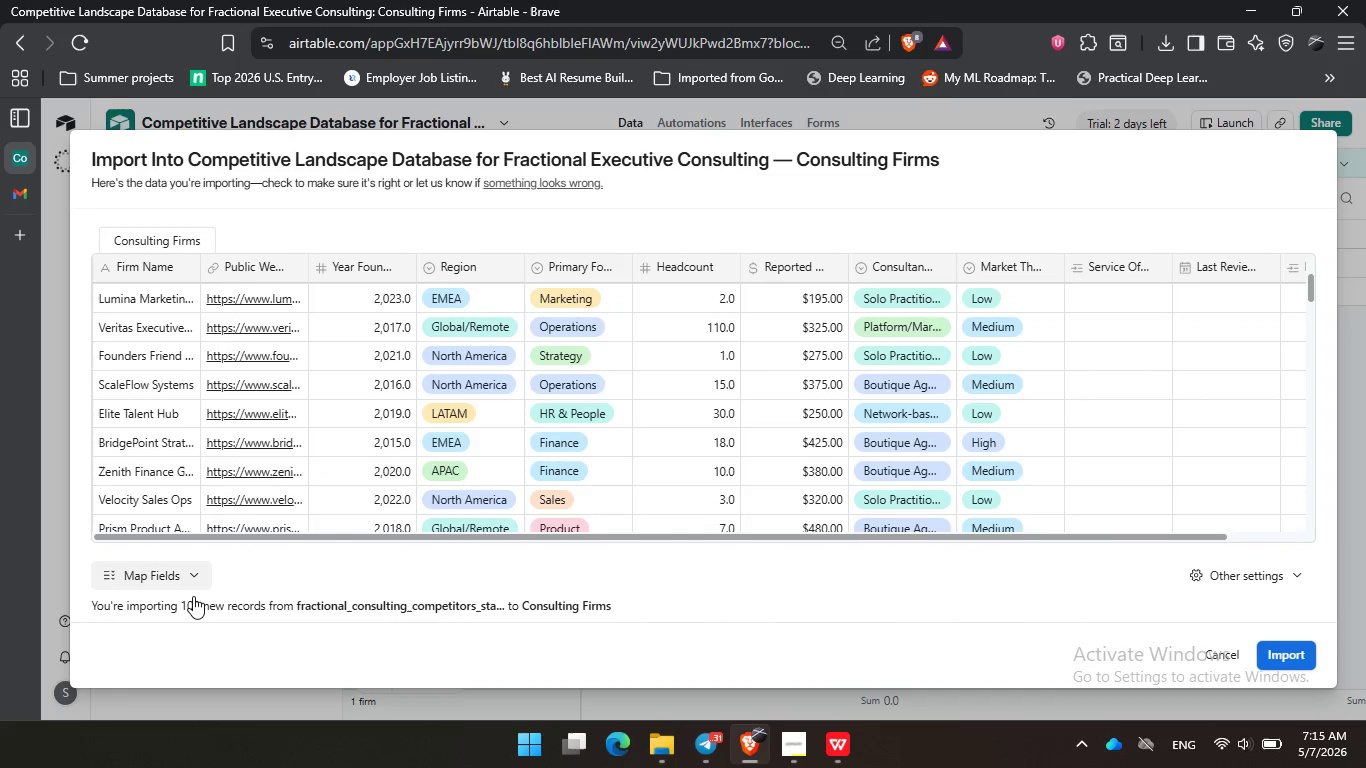 
mouse_move([205, 558])
 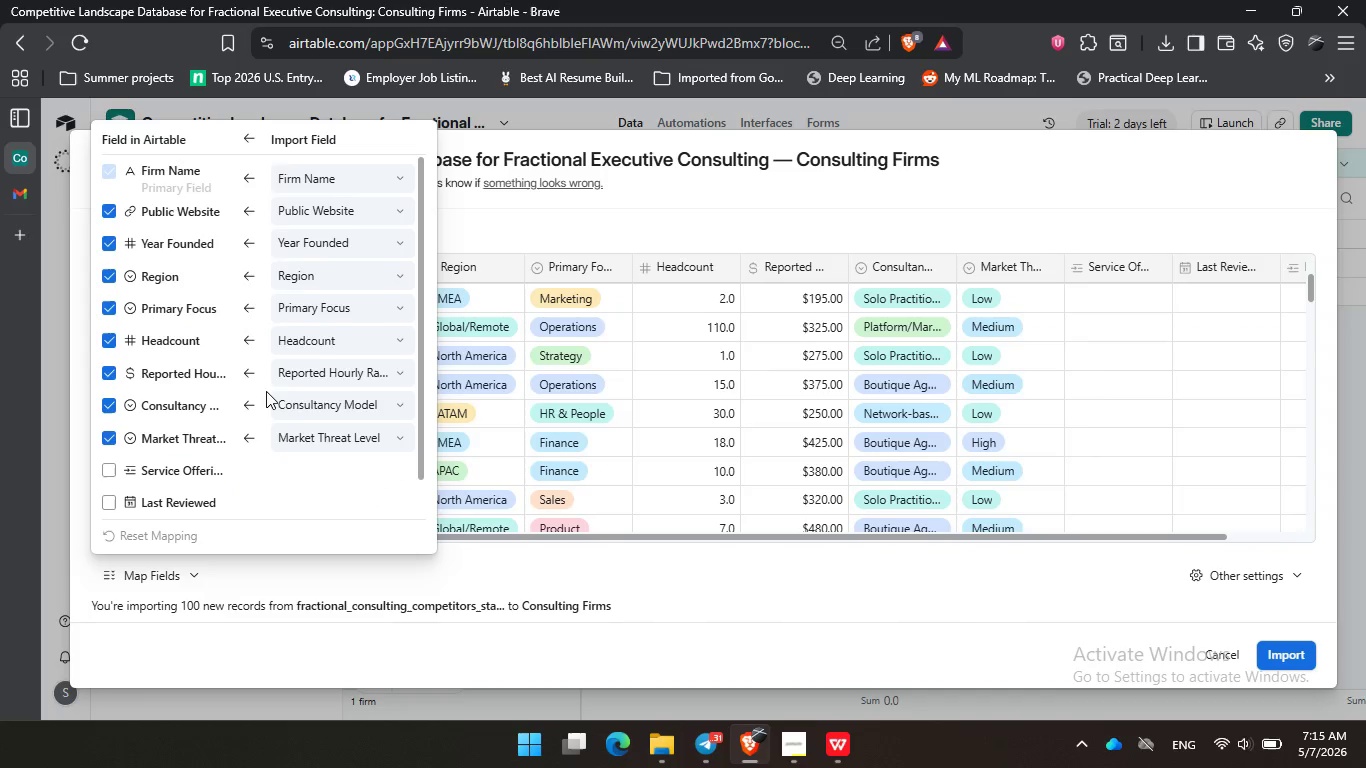 
scroll: coordinate [266, 391], scroll_direction: down, amount: 1.0
 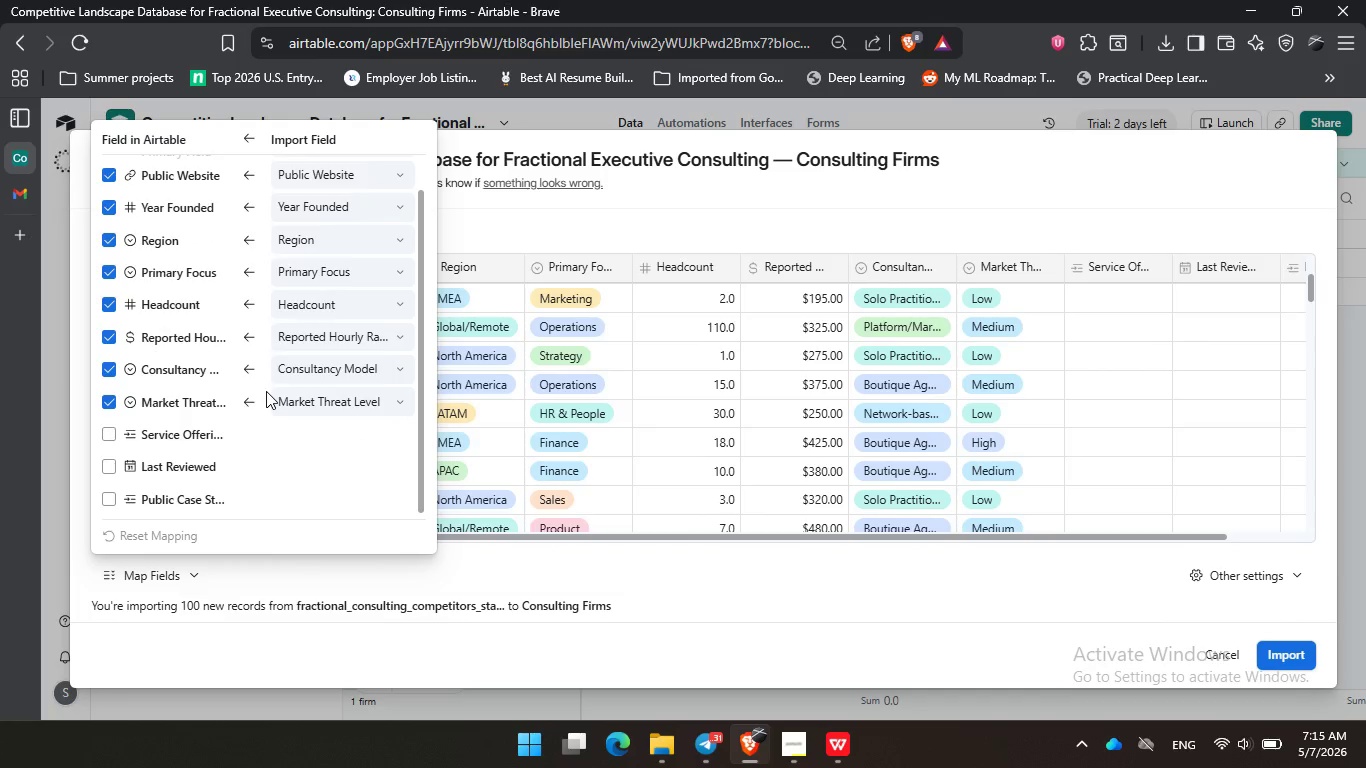 
scroll: coordinate [266, 391], scroll_direction: up, amount: 2.0
 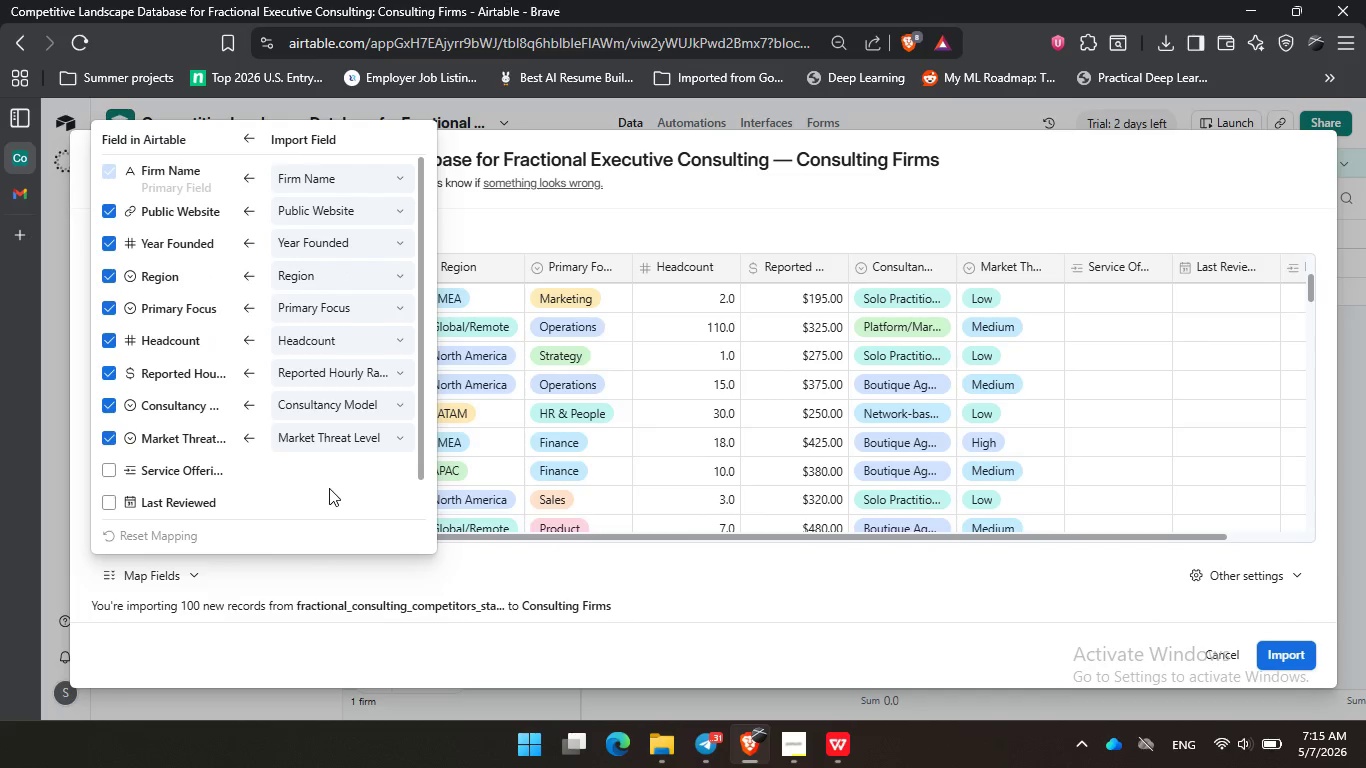 
double_click([275, 488])
 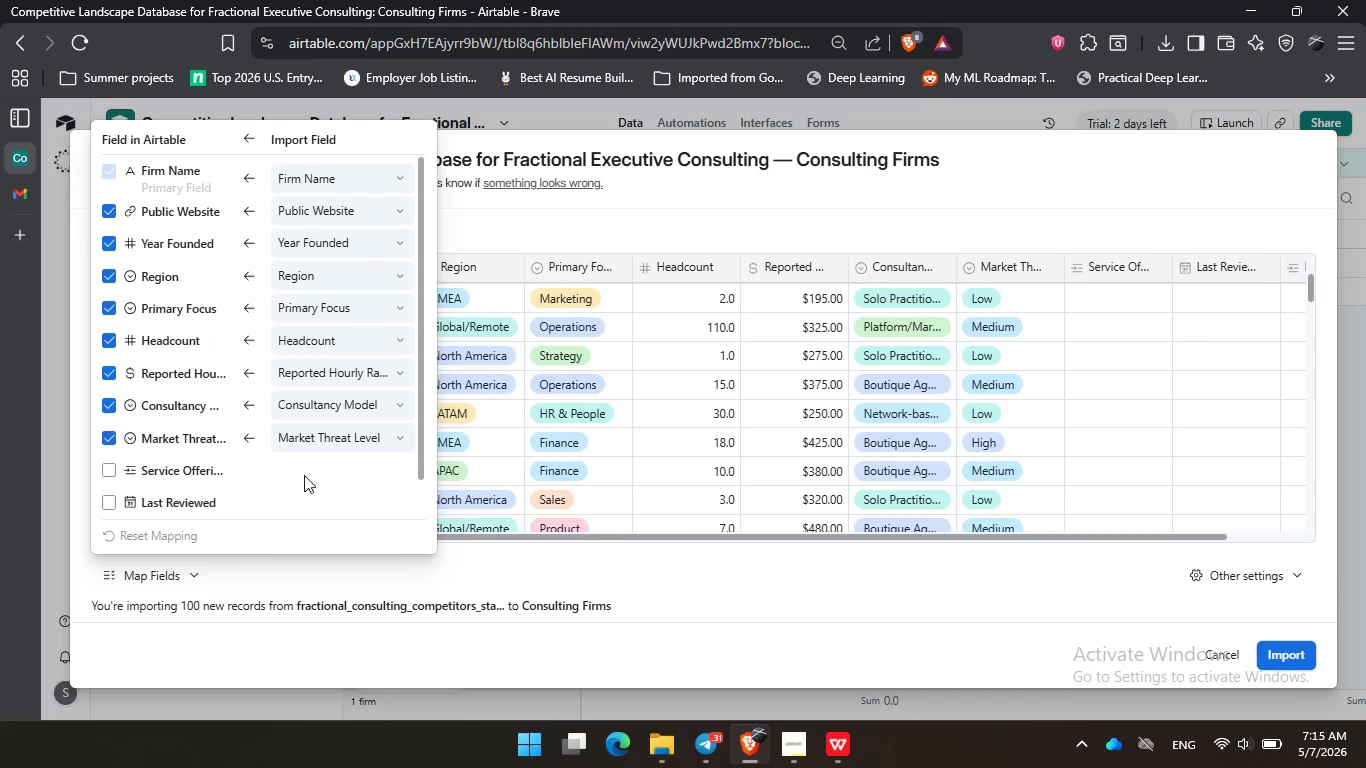 
triple_click([304, 475])
 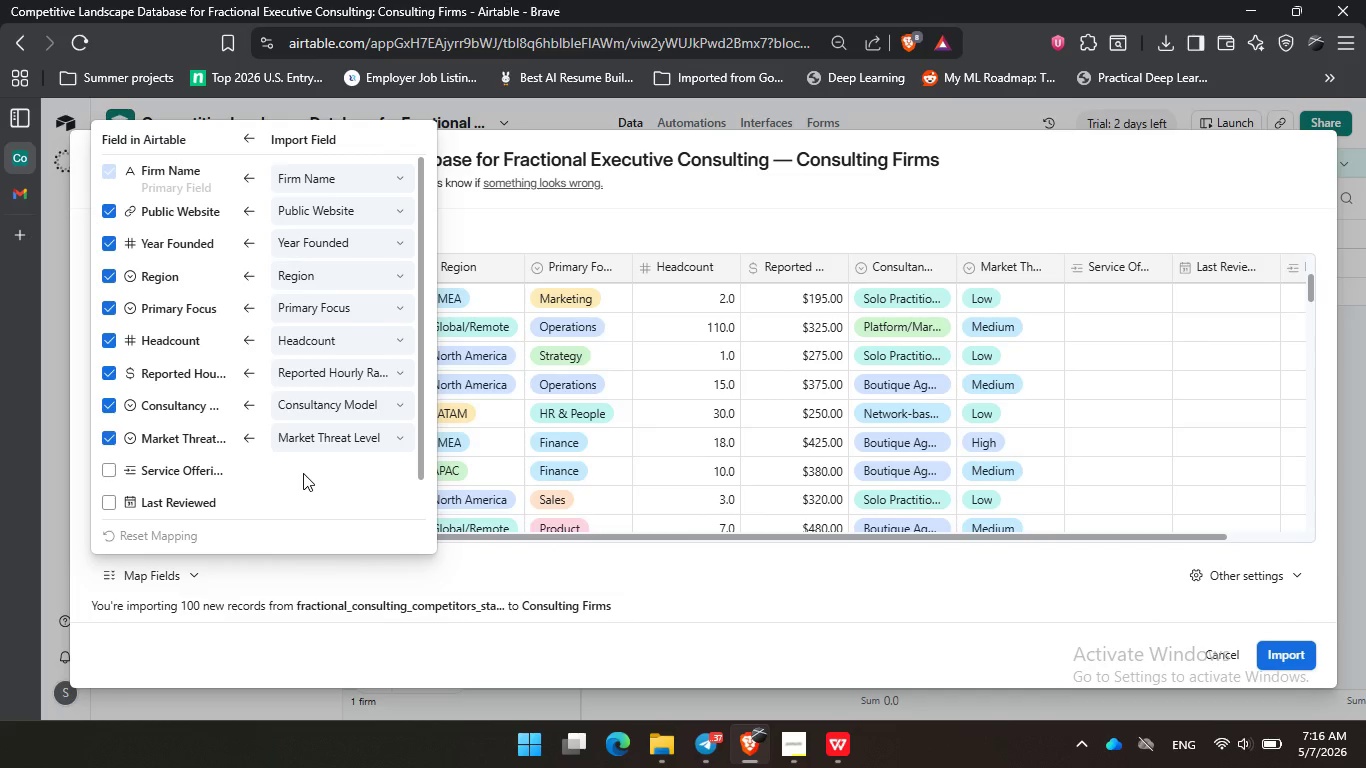 
wait(50.16)
 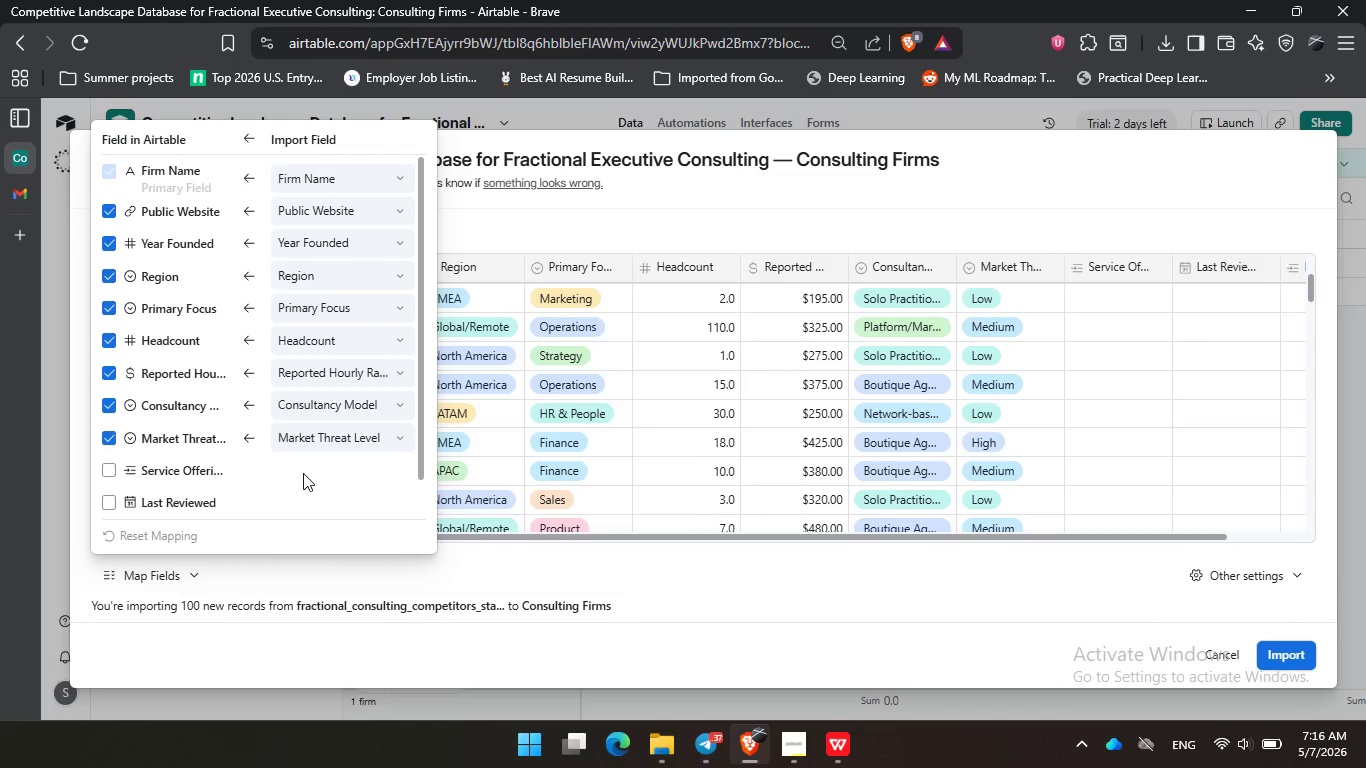 
left_click([336, 493])
 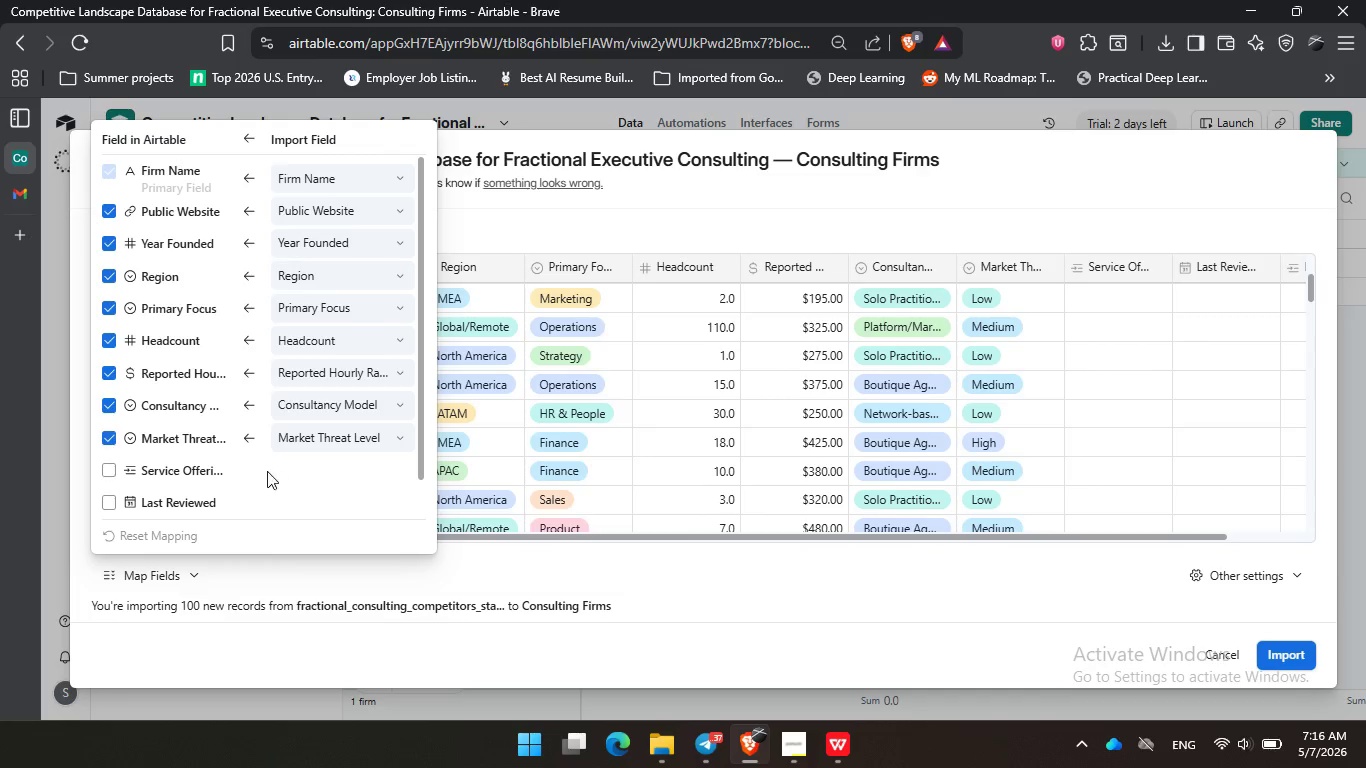 
left_click_drag(start_coordinate=[267, 471], to_coordinate=[291, 470])
 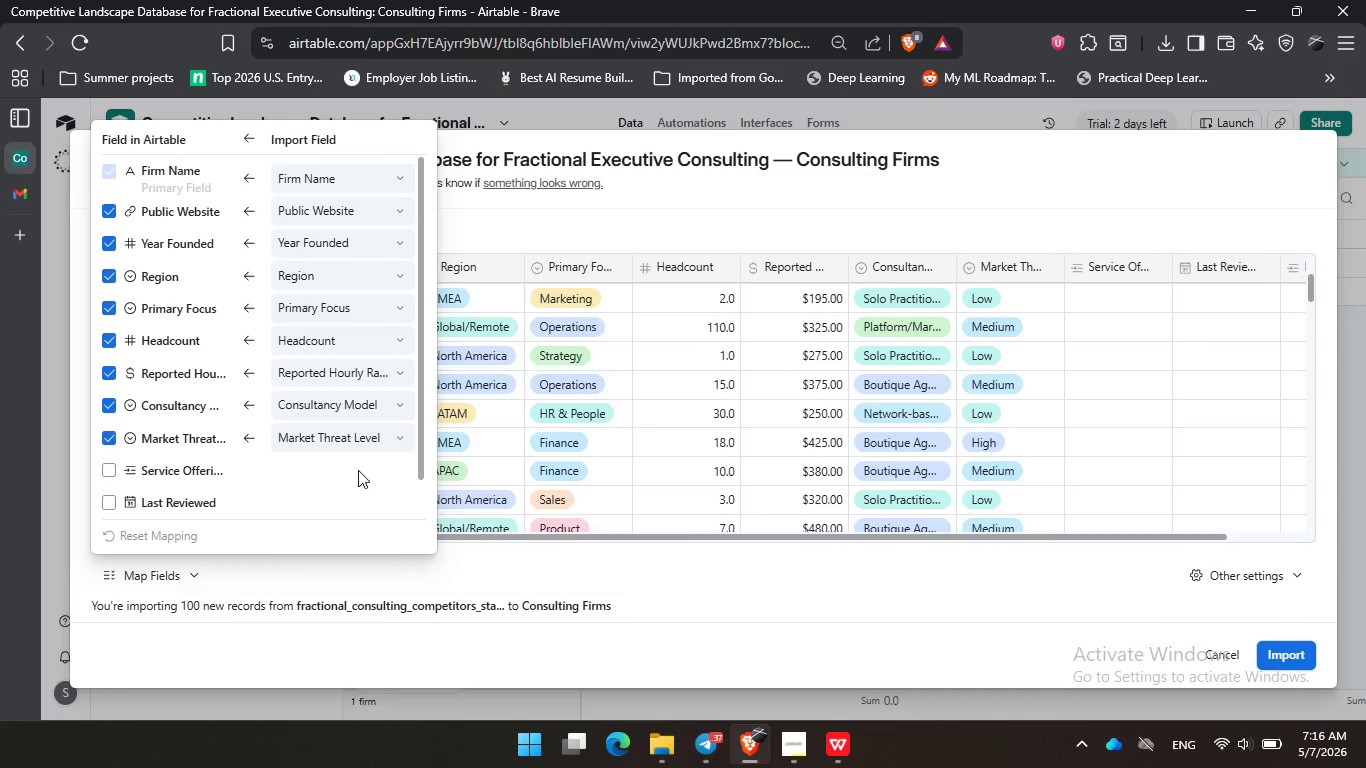 
triple_click([355, 470])
 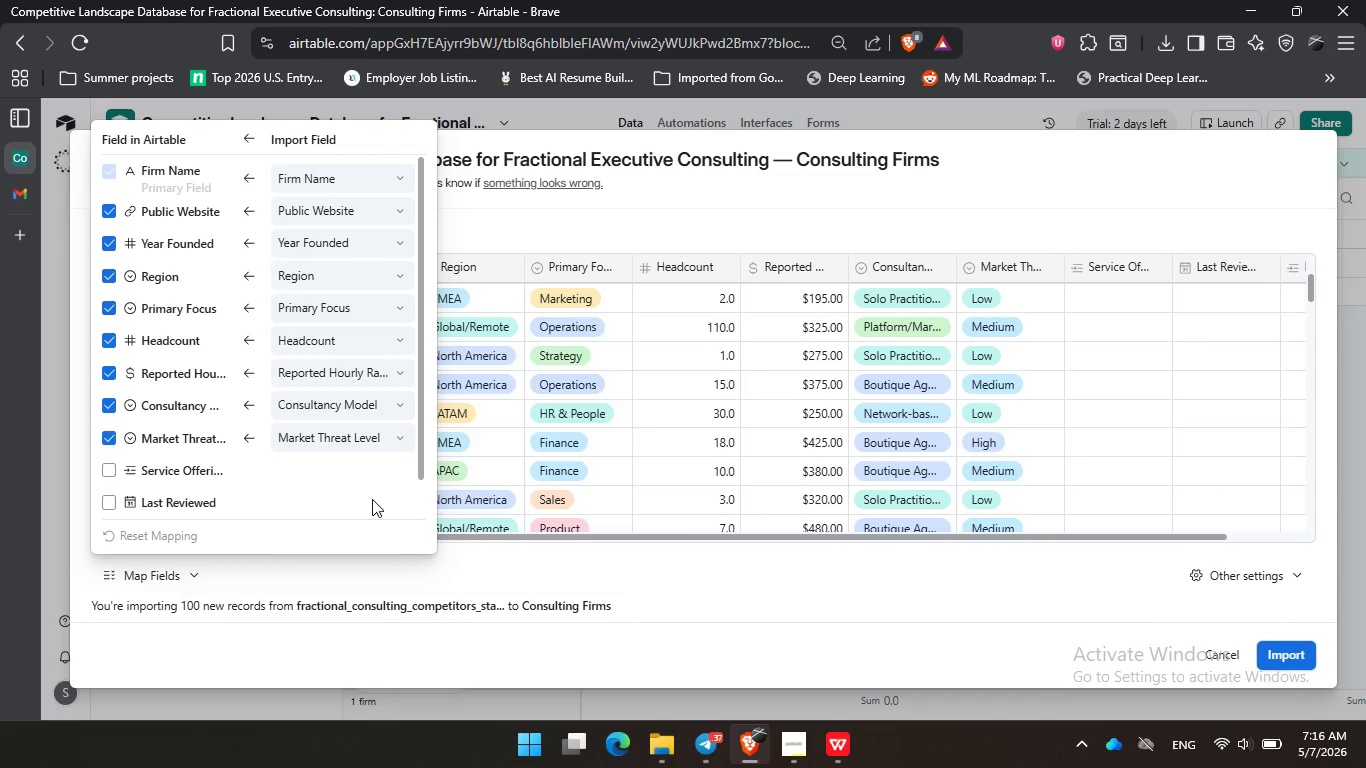 
triple_click([372, 499])
 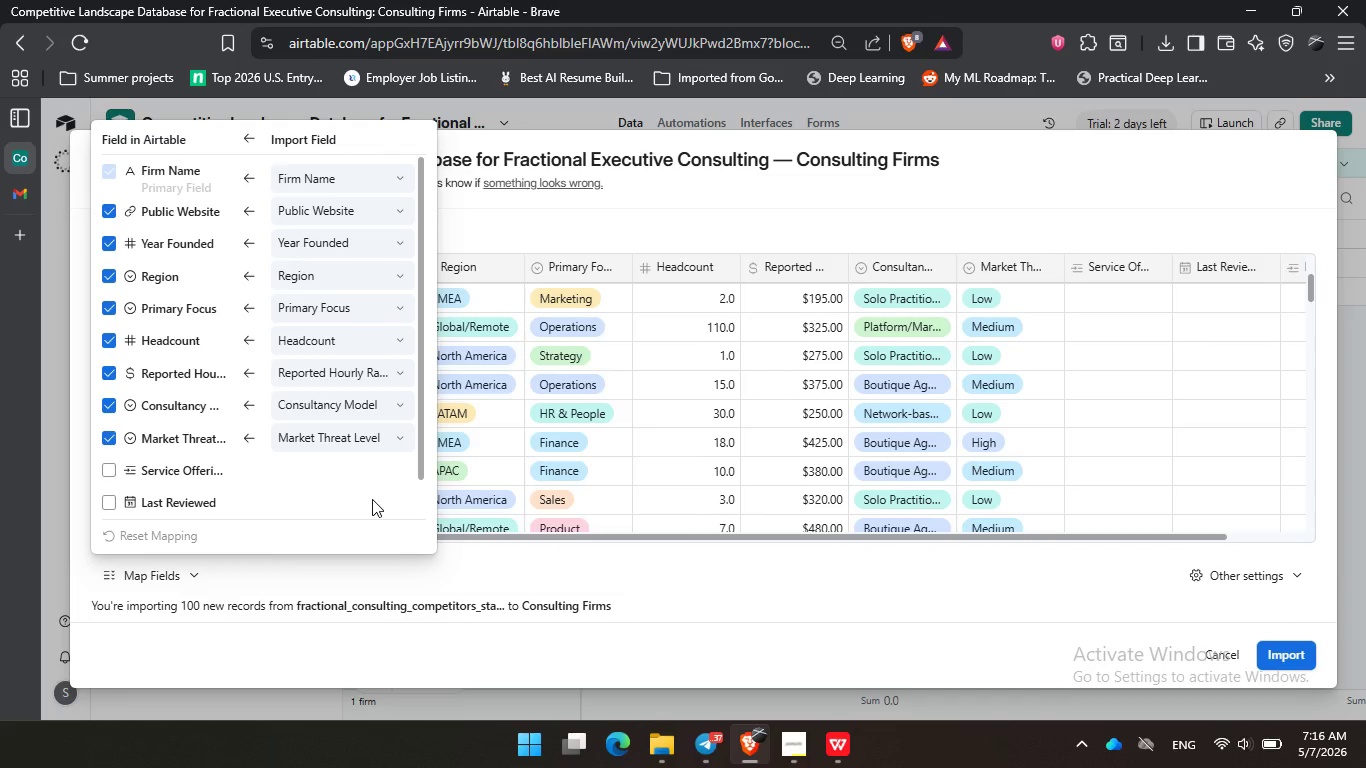 
wait(18.53)
 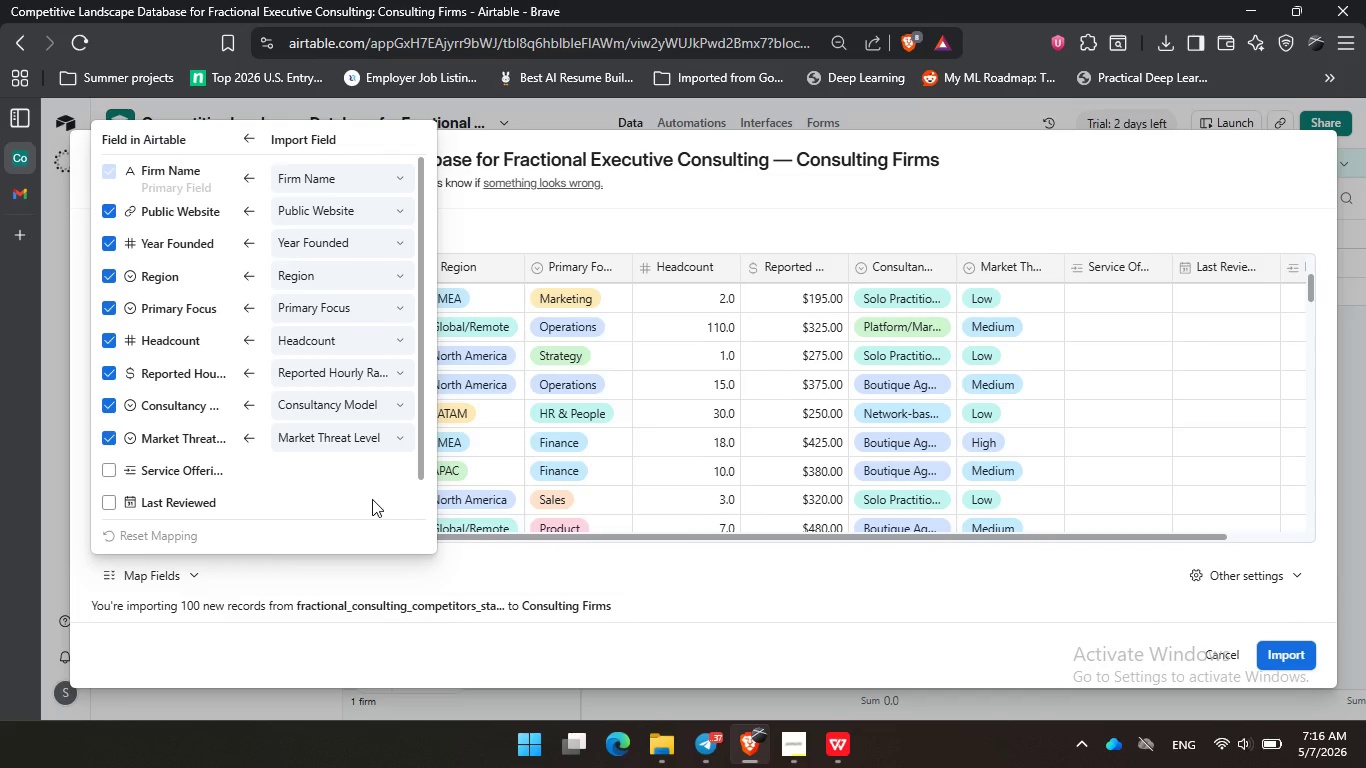 
left_click([370, 499])
 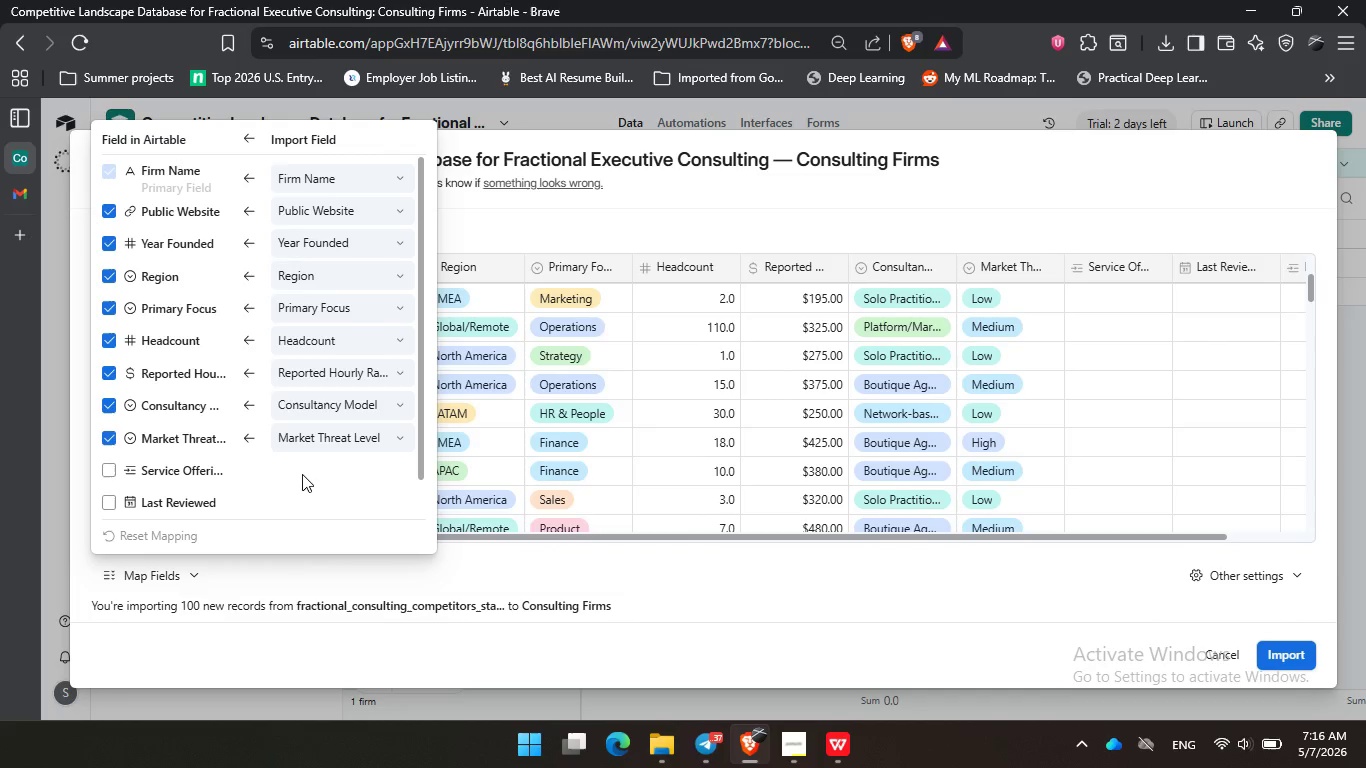 
double_click([307, 471])
 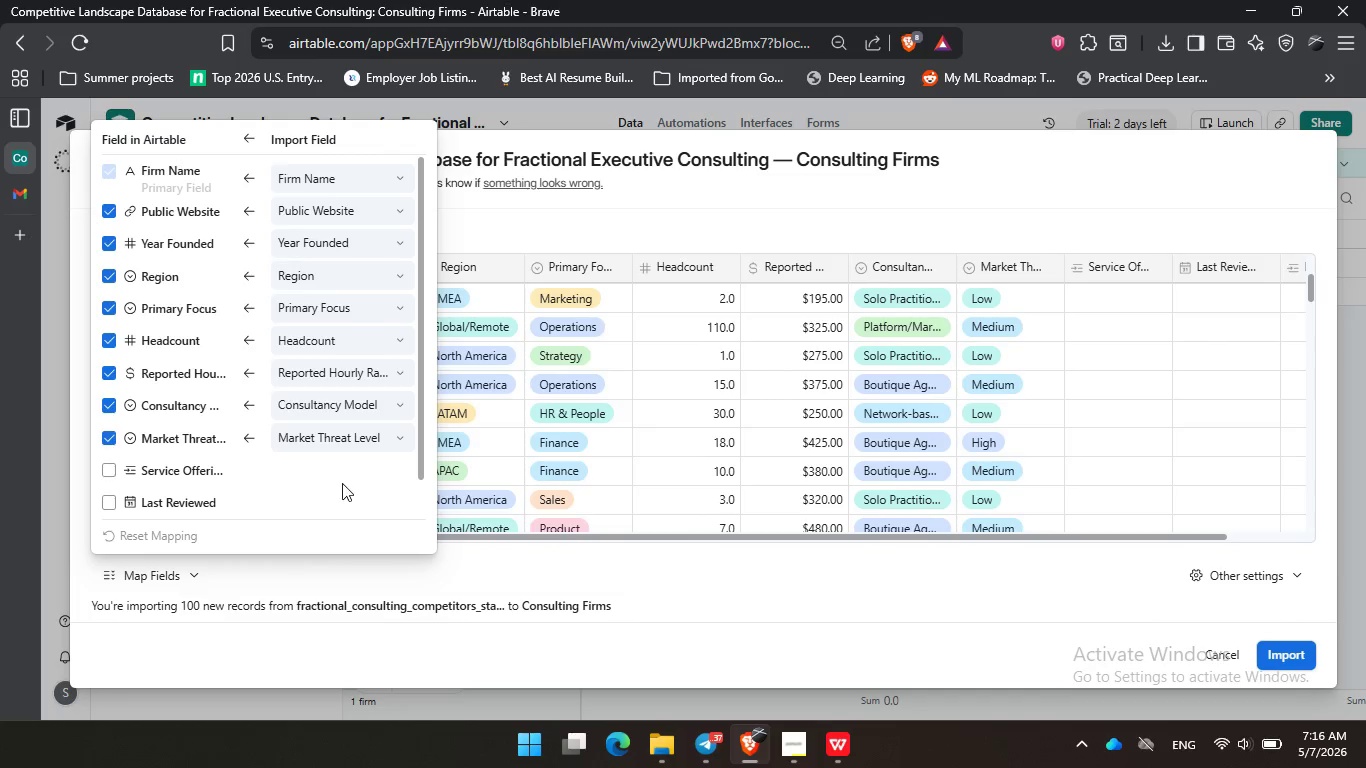 
triple_click([342, 483])
 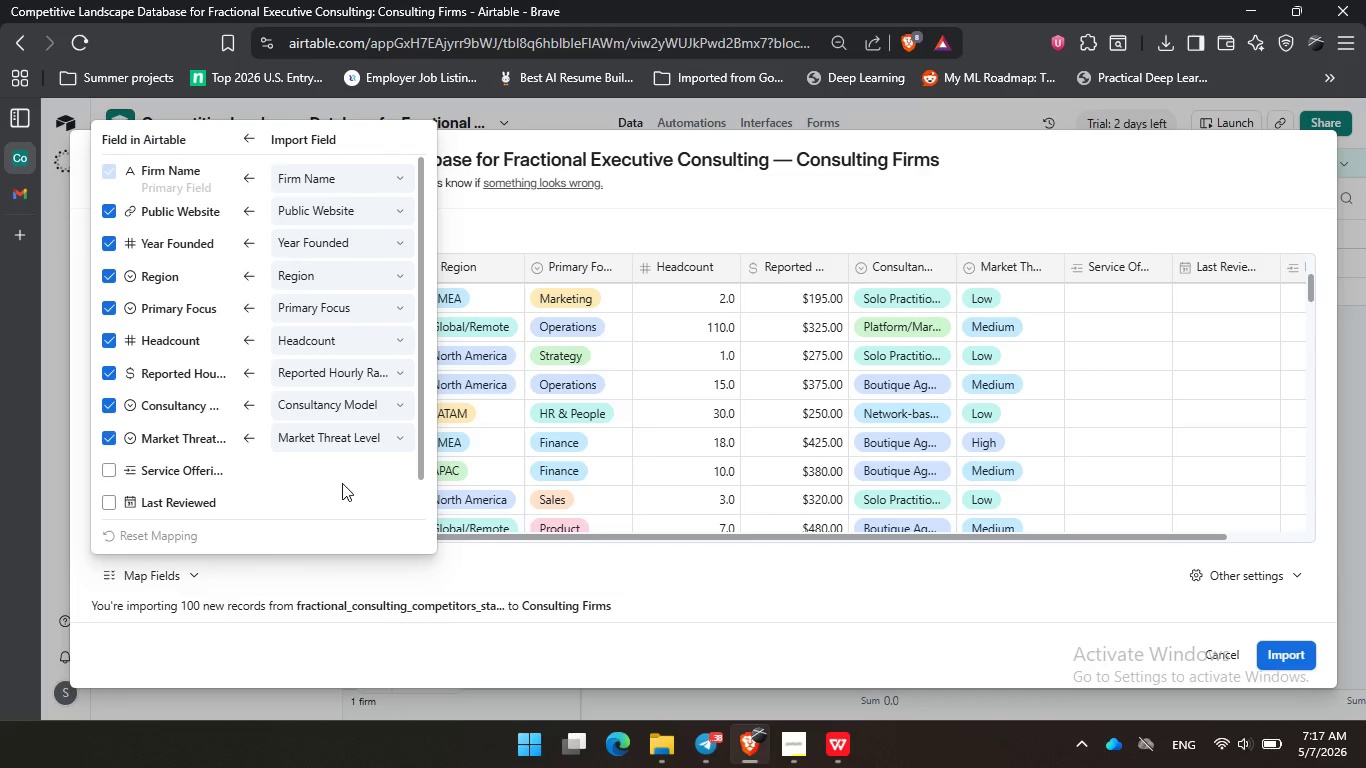 
wait(56.22)
 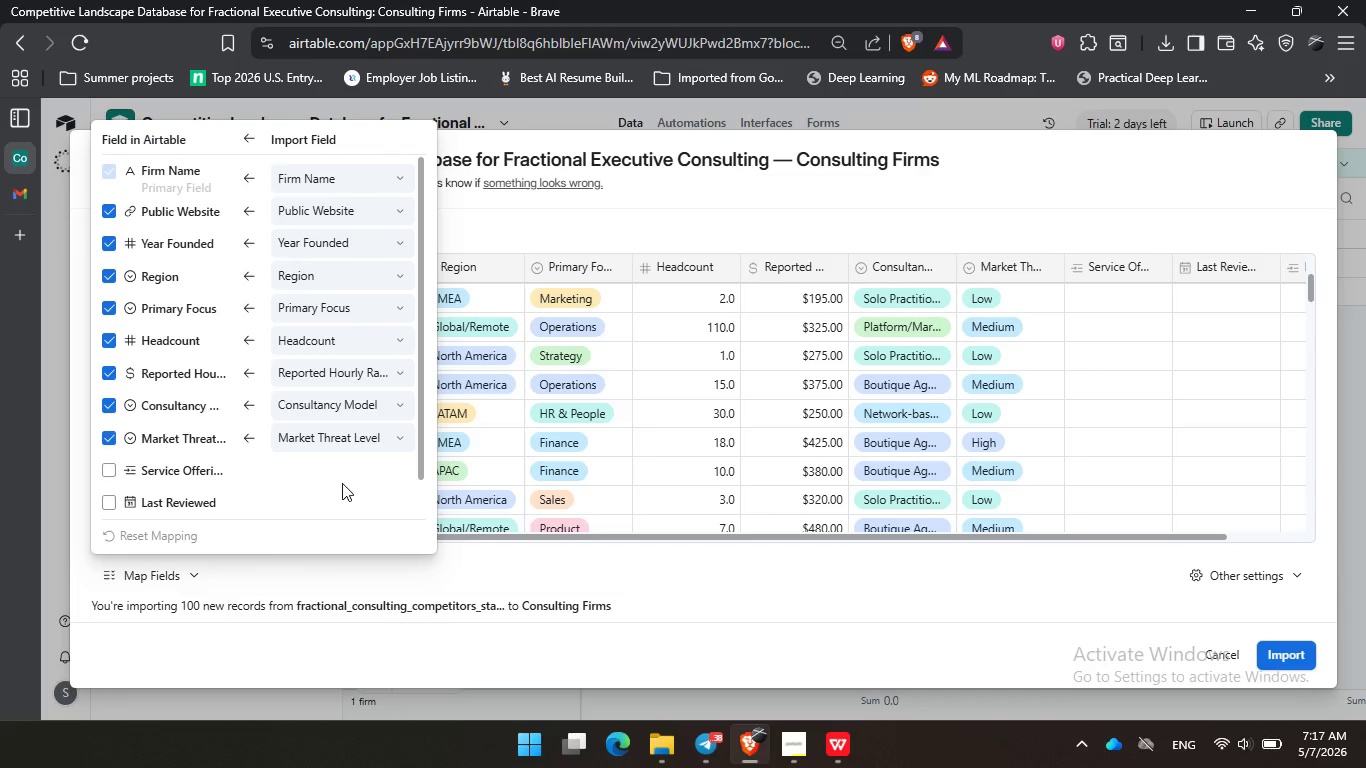 
left_click([341, 481])
 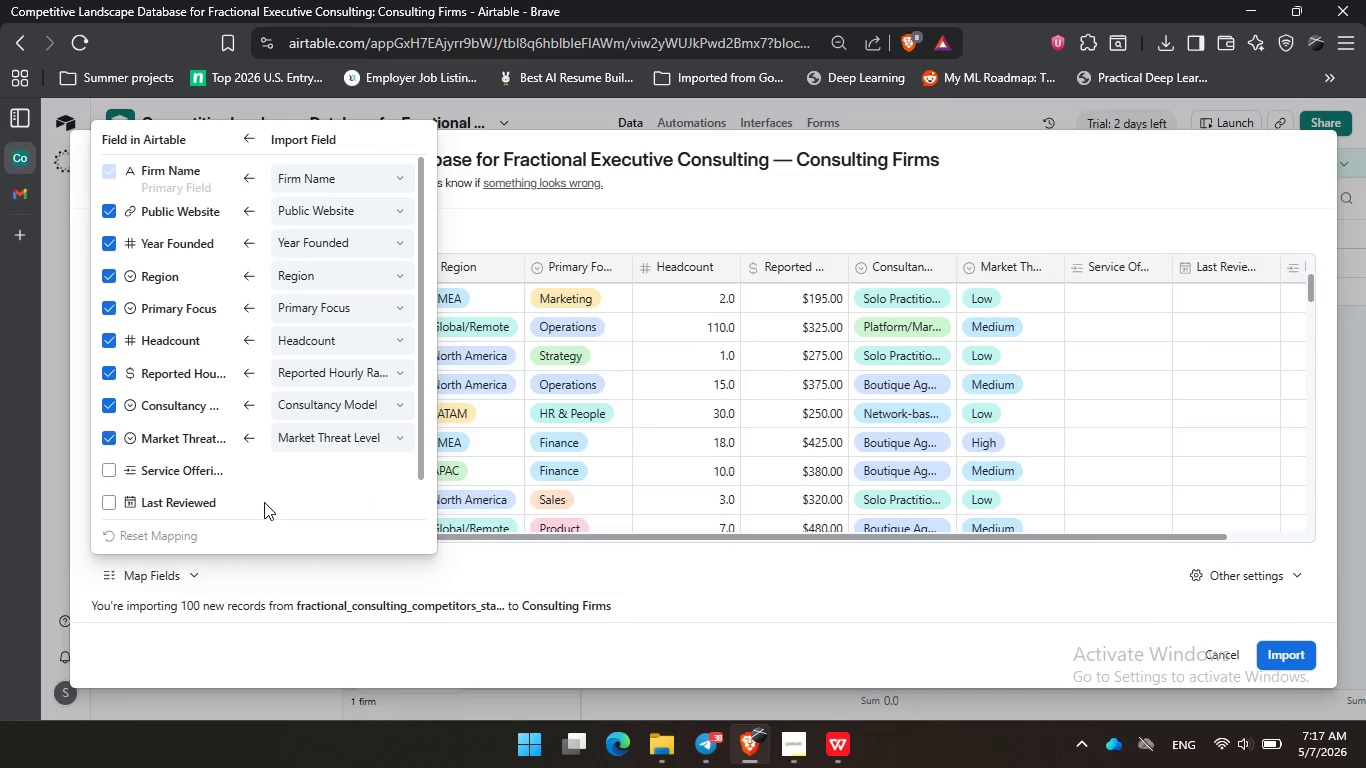 
left_click_drag(start_coordinate=[291, 475], to_coordinate=[315, 476])
 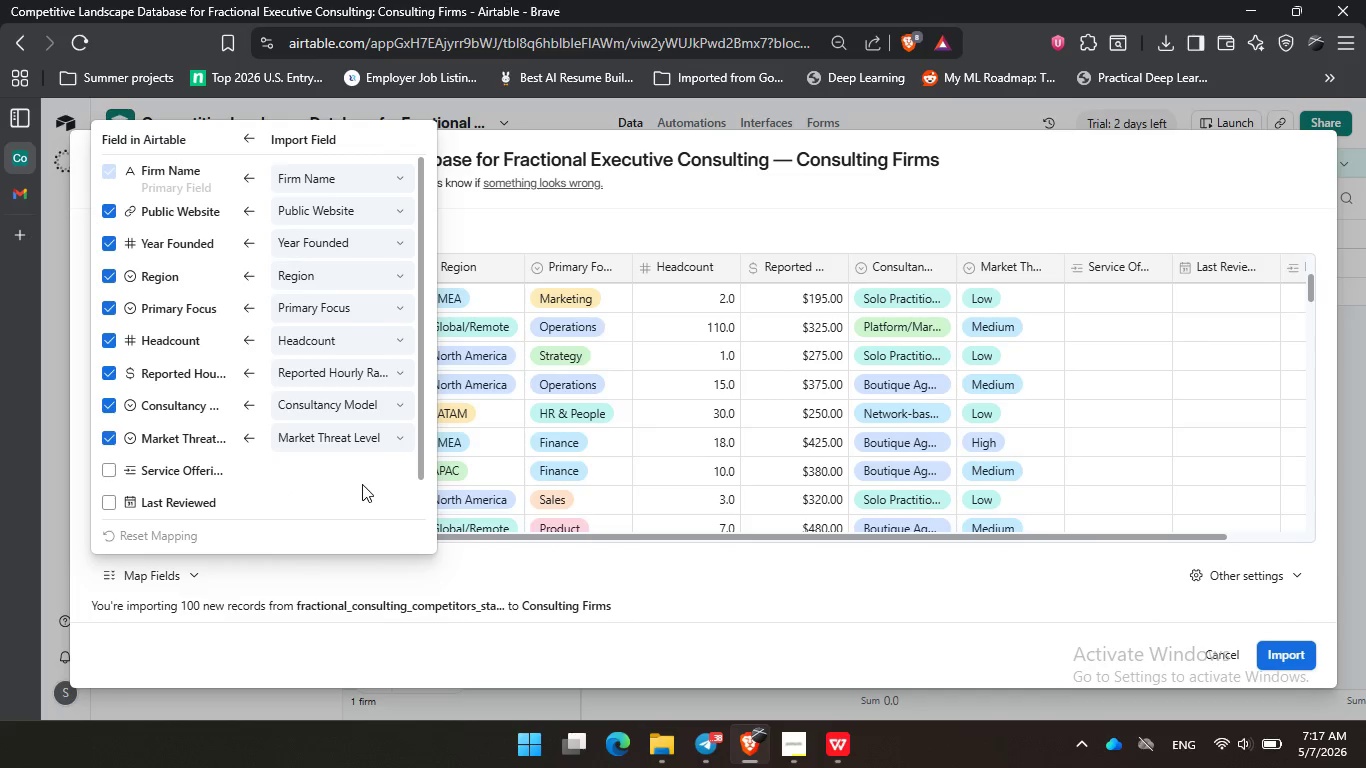 
triple_click([362, 484])
 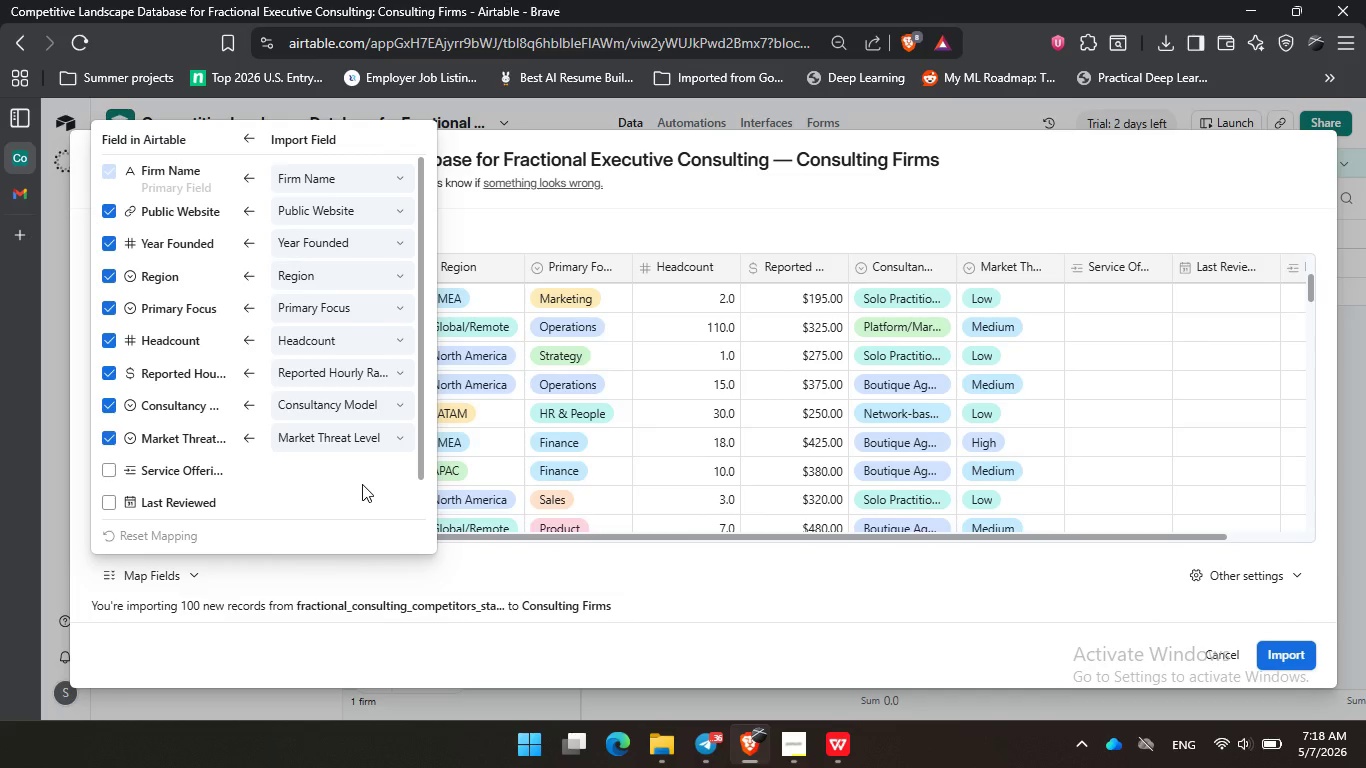 
wait(30.95)
 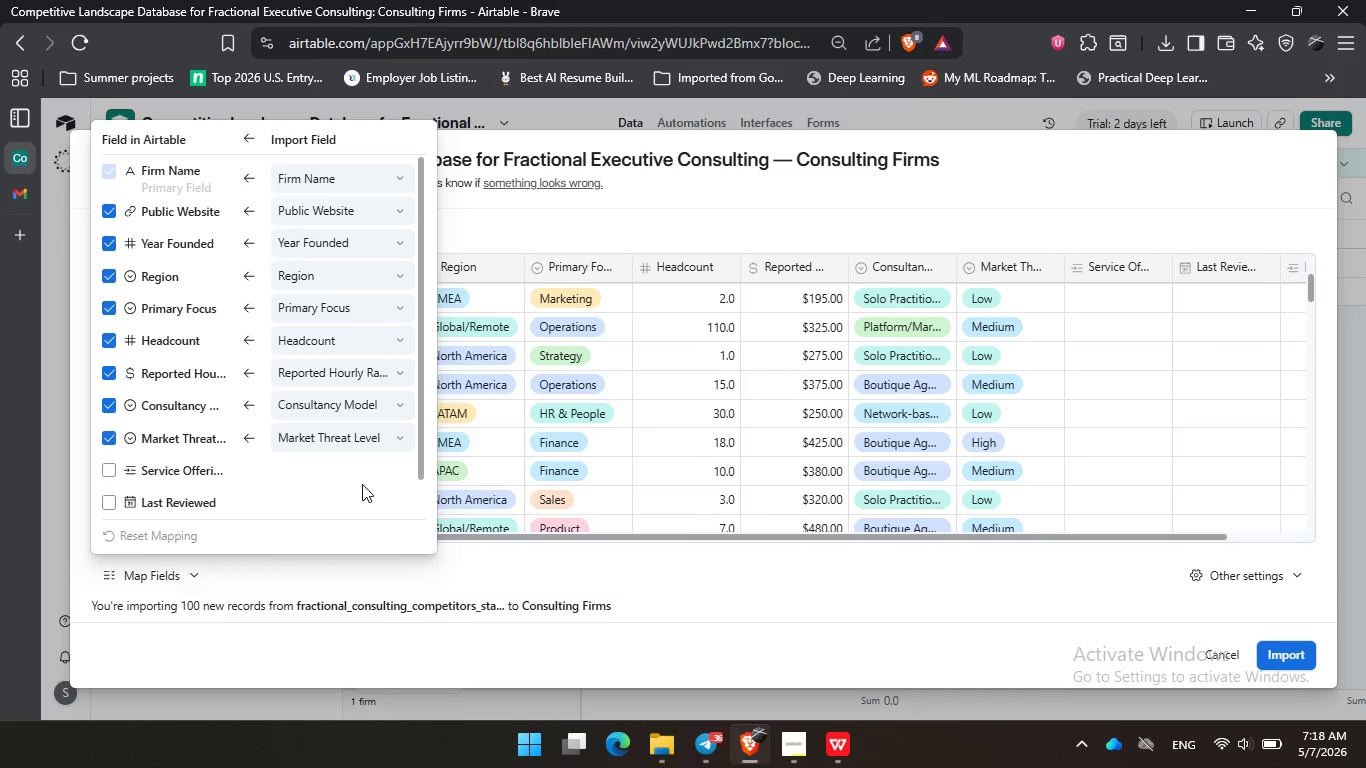 
left_click([769, 195])
 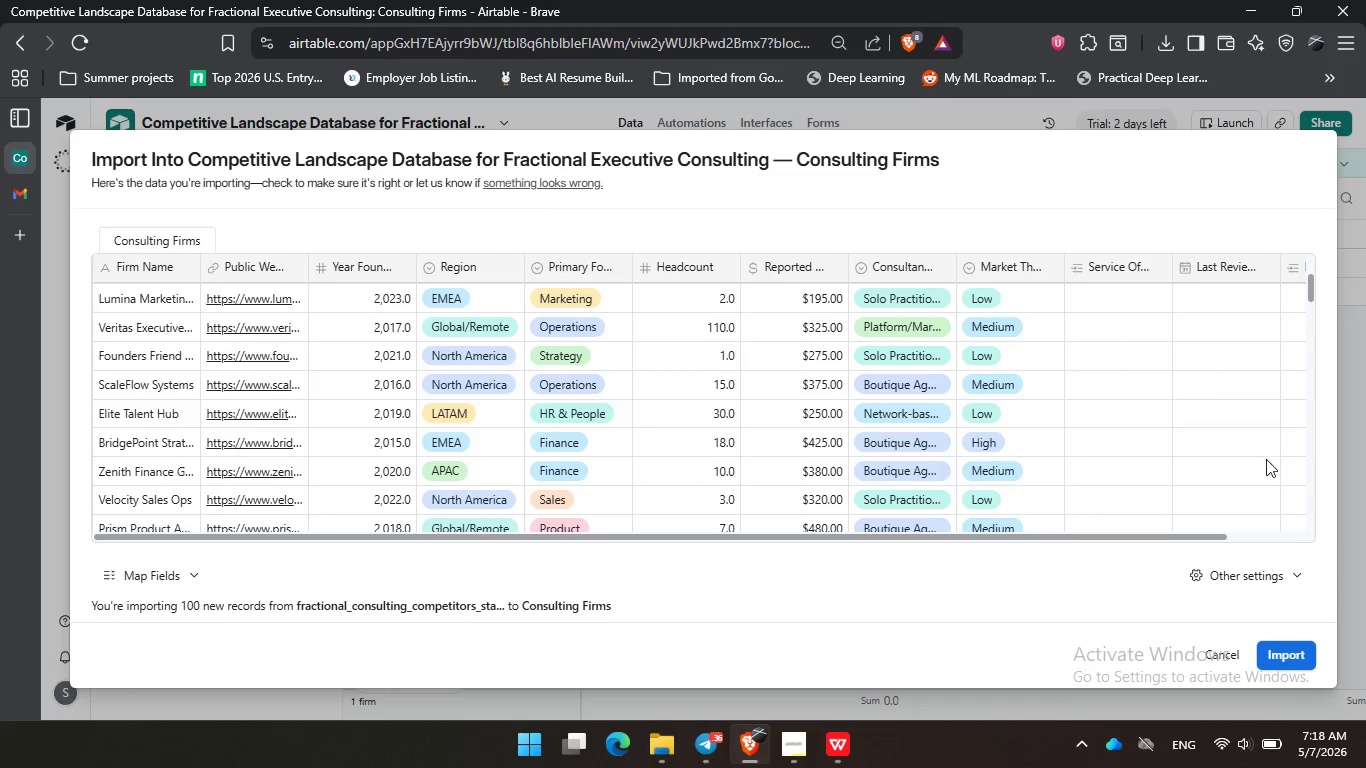 
scroll: coordinate [928, 414], scroll_direction: up, amount: 2.0
 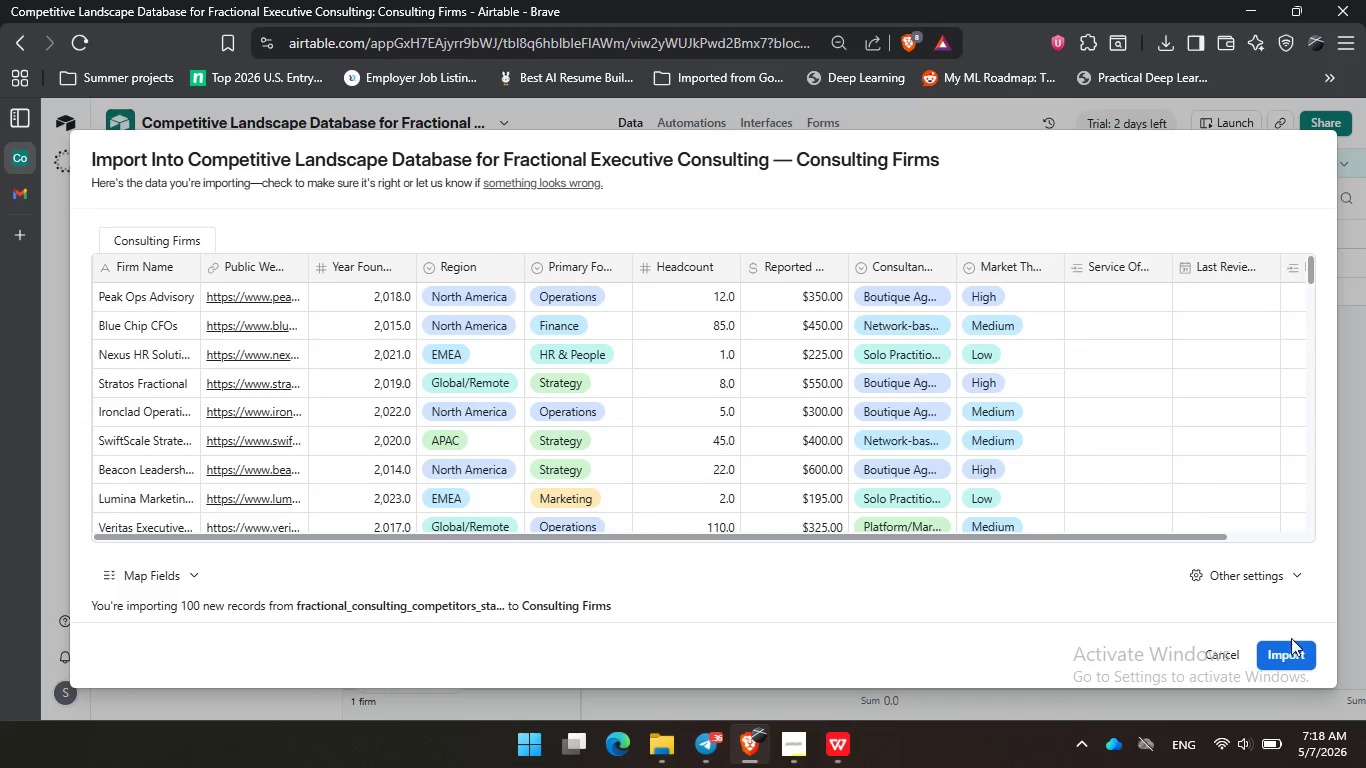 
left_click([1289, 645])
 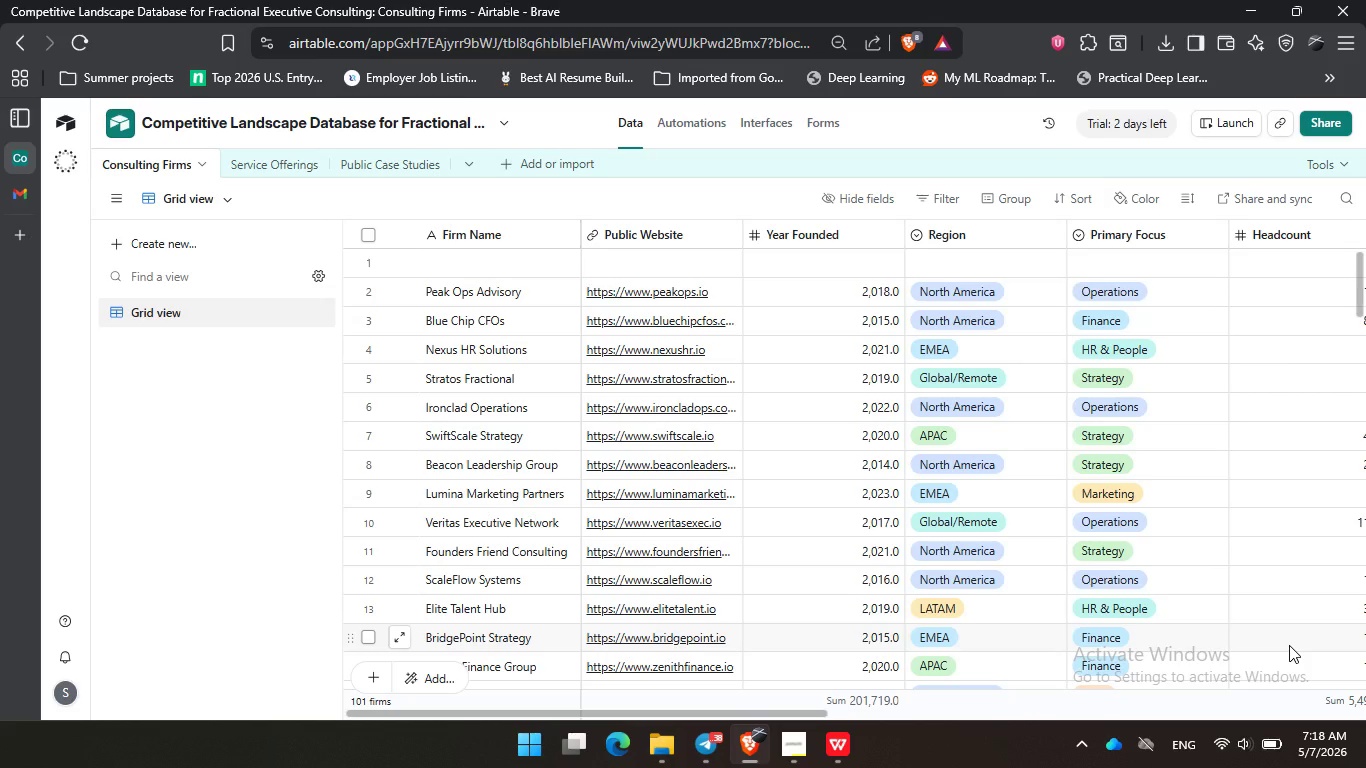 
wait(30.78)
 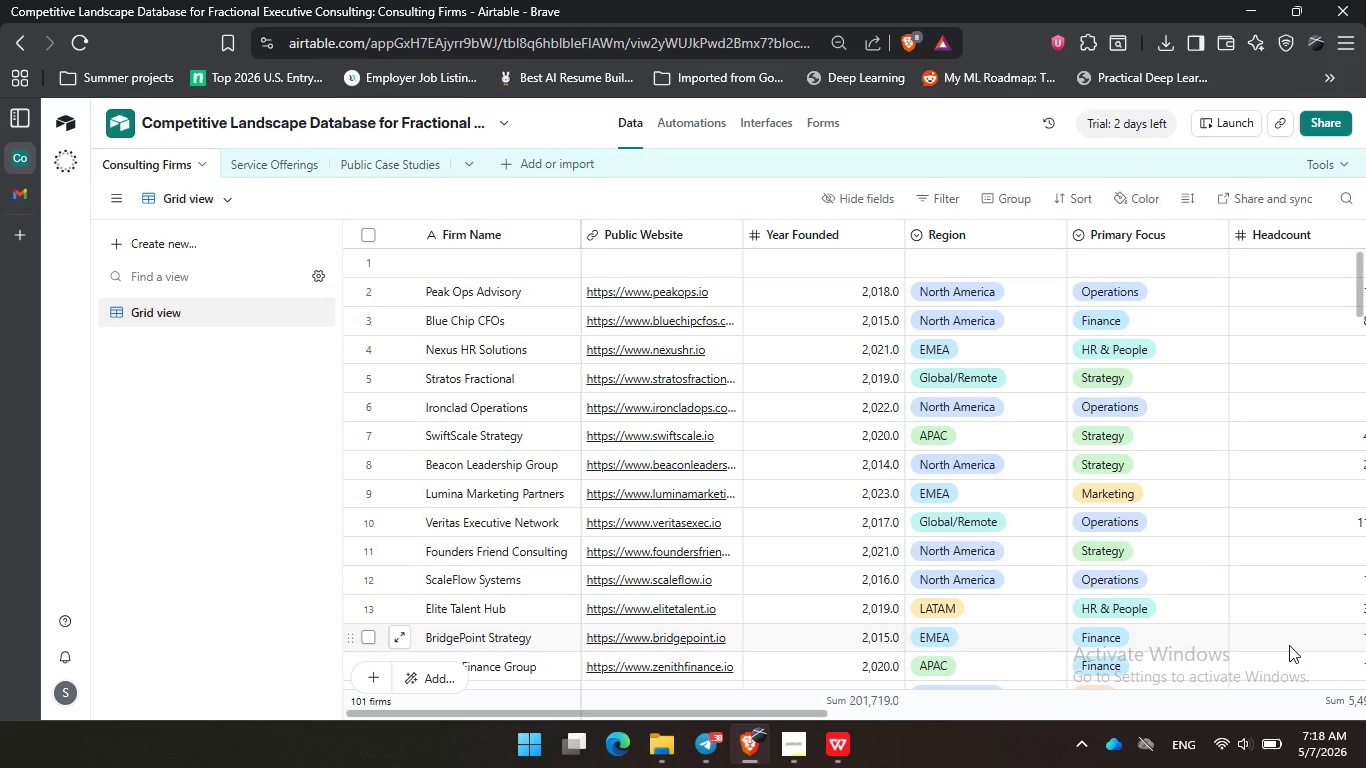 
scroll: coordinate [648, 458], scroll_direction: up, amount: 6.0
 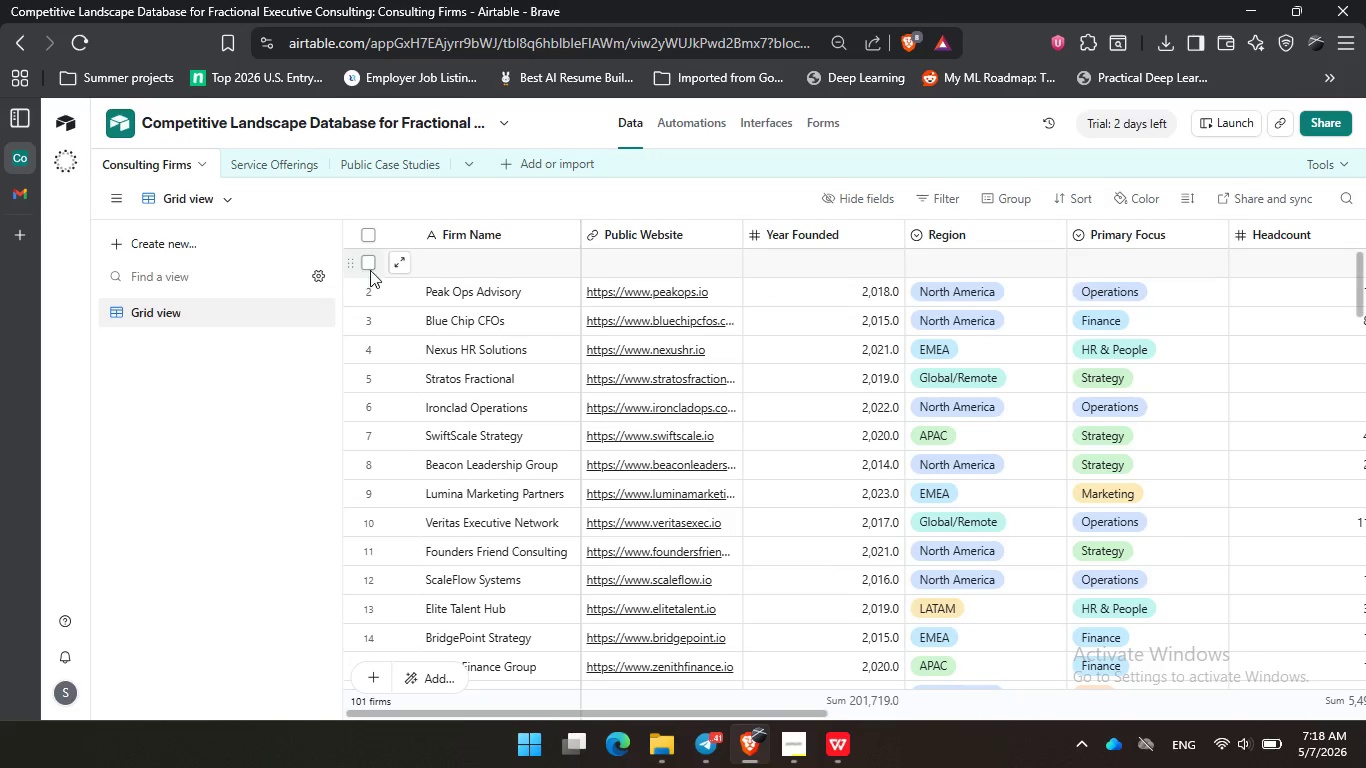 
left_click([370, 264])
 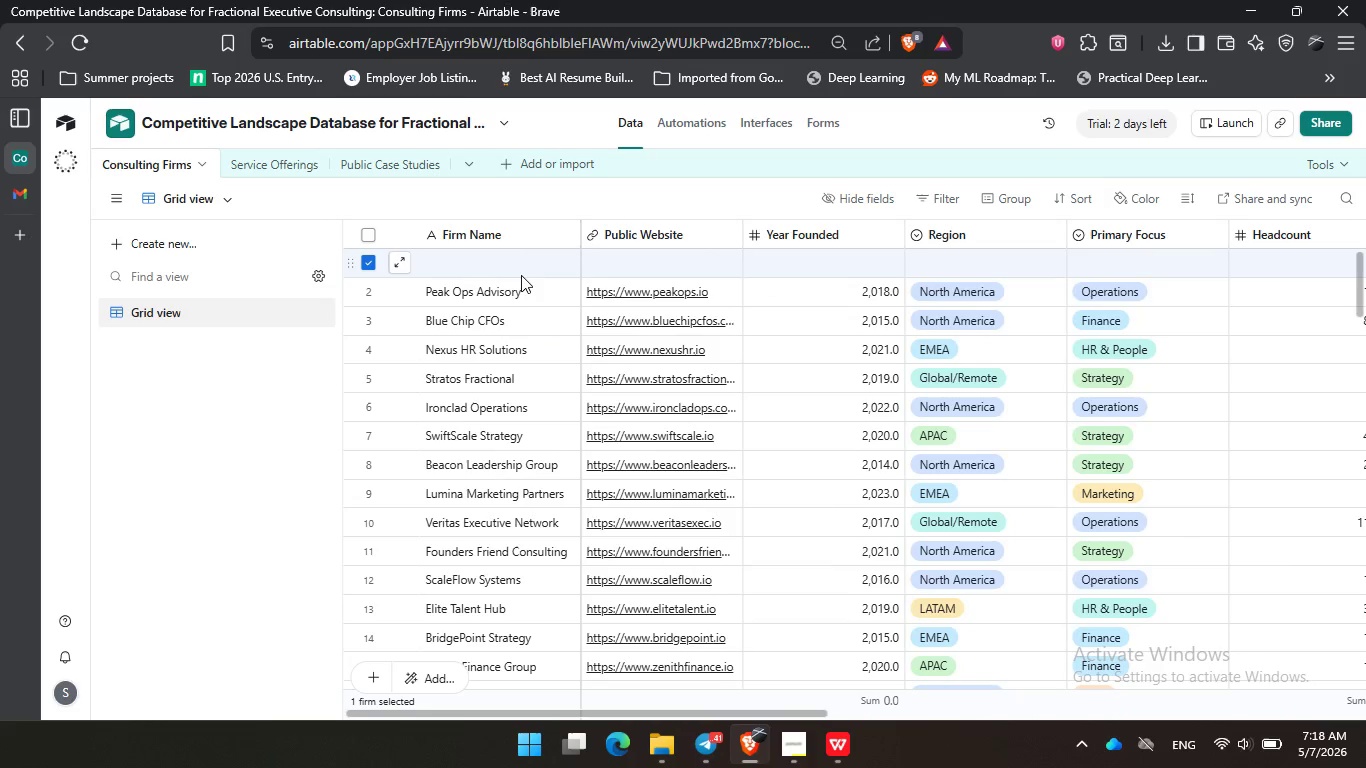 
right_click([521, 274])
 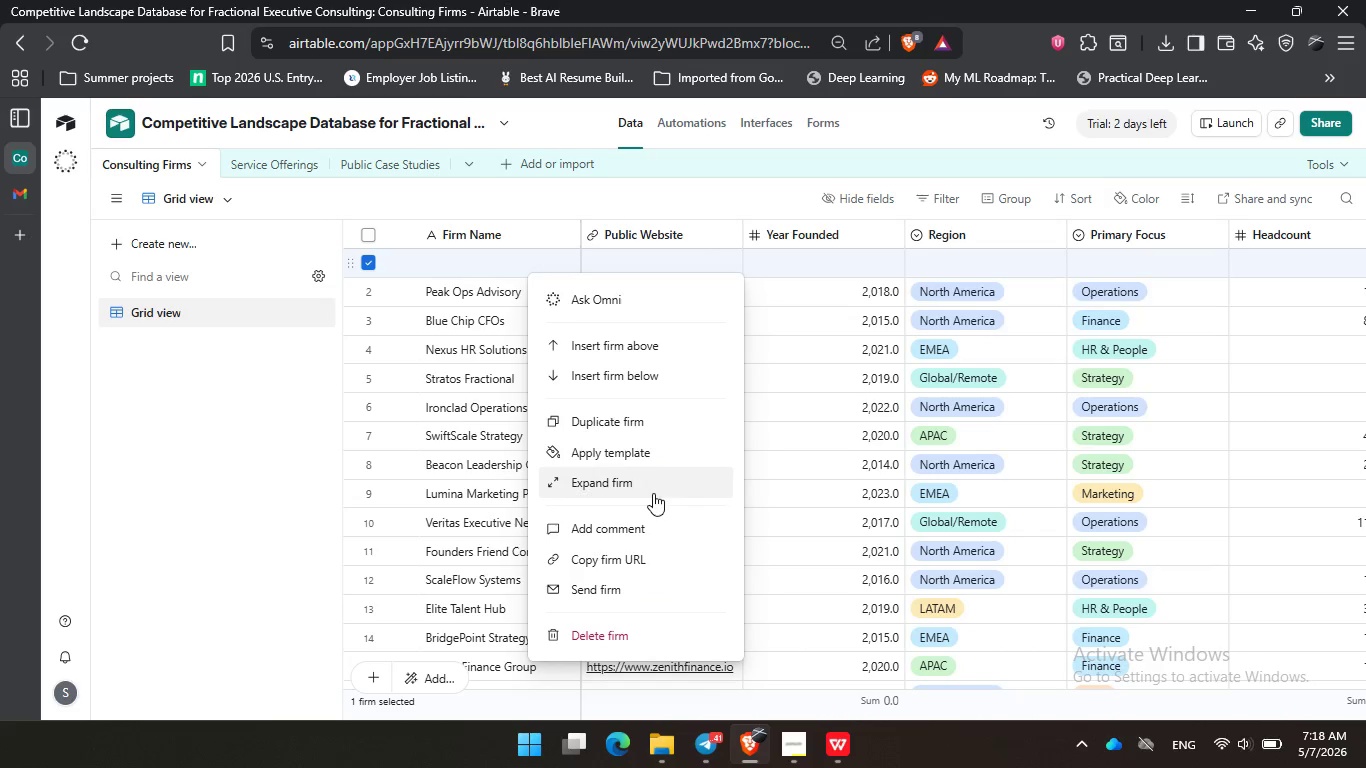 
scroll: coordinate [677, 554], scroll_direction: down, amount: 4.0
 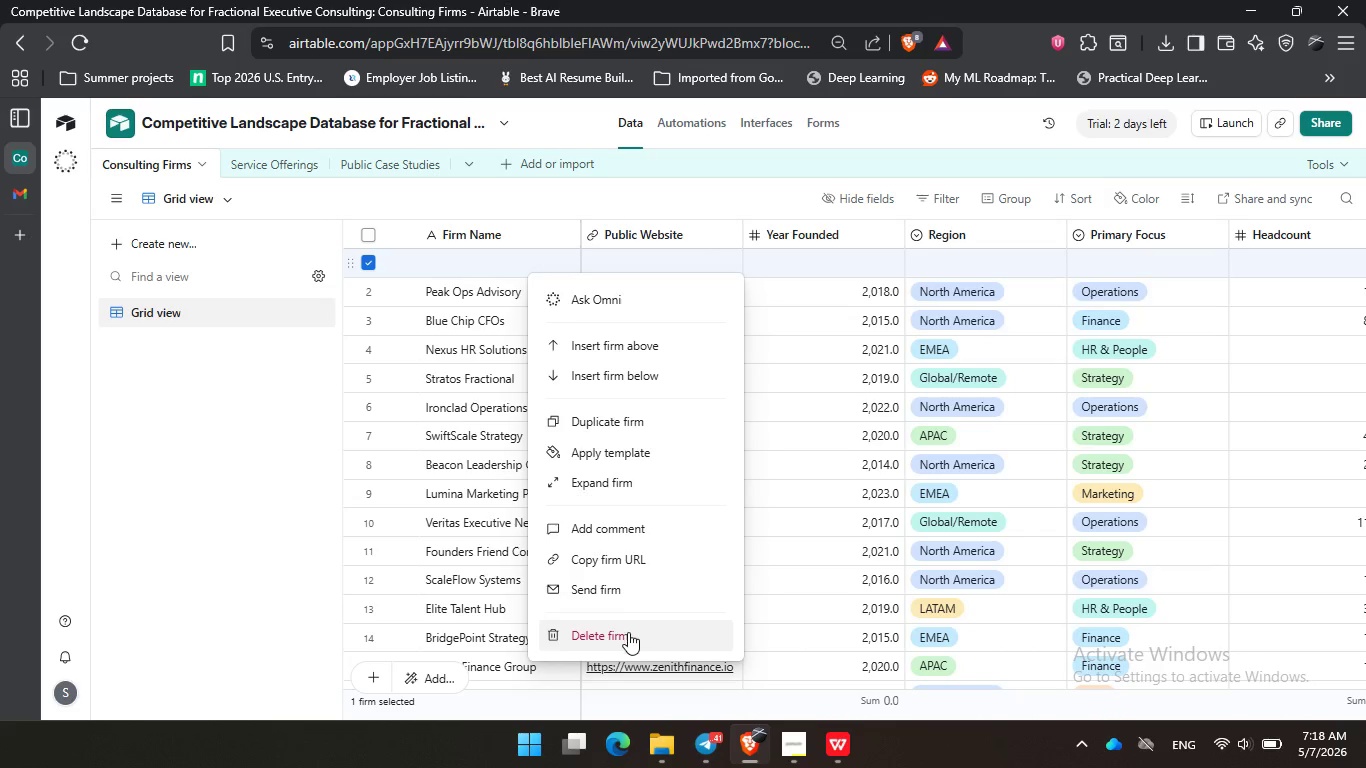 
left_click([628, 632])
 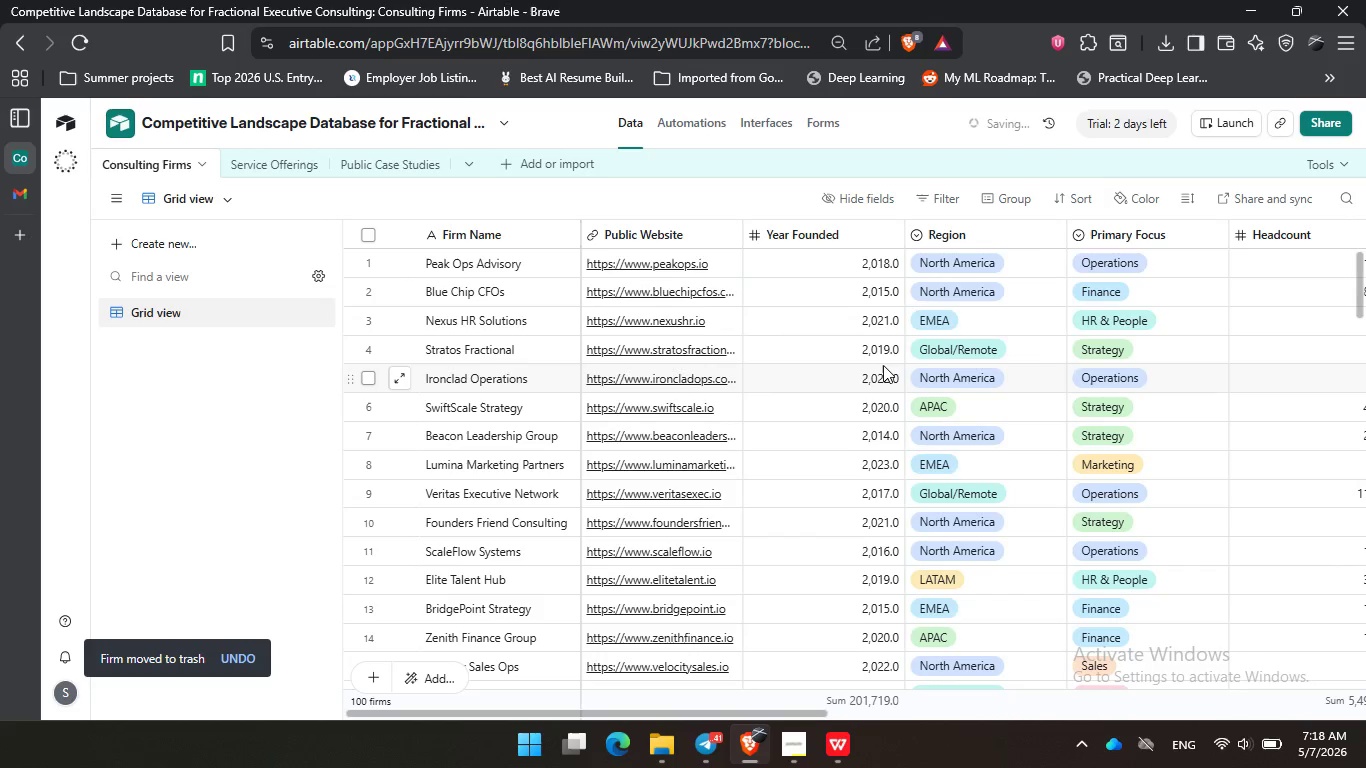 
scroll: coordinate [883, 365], scroll_direction: down, amount: 20.0
 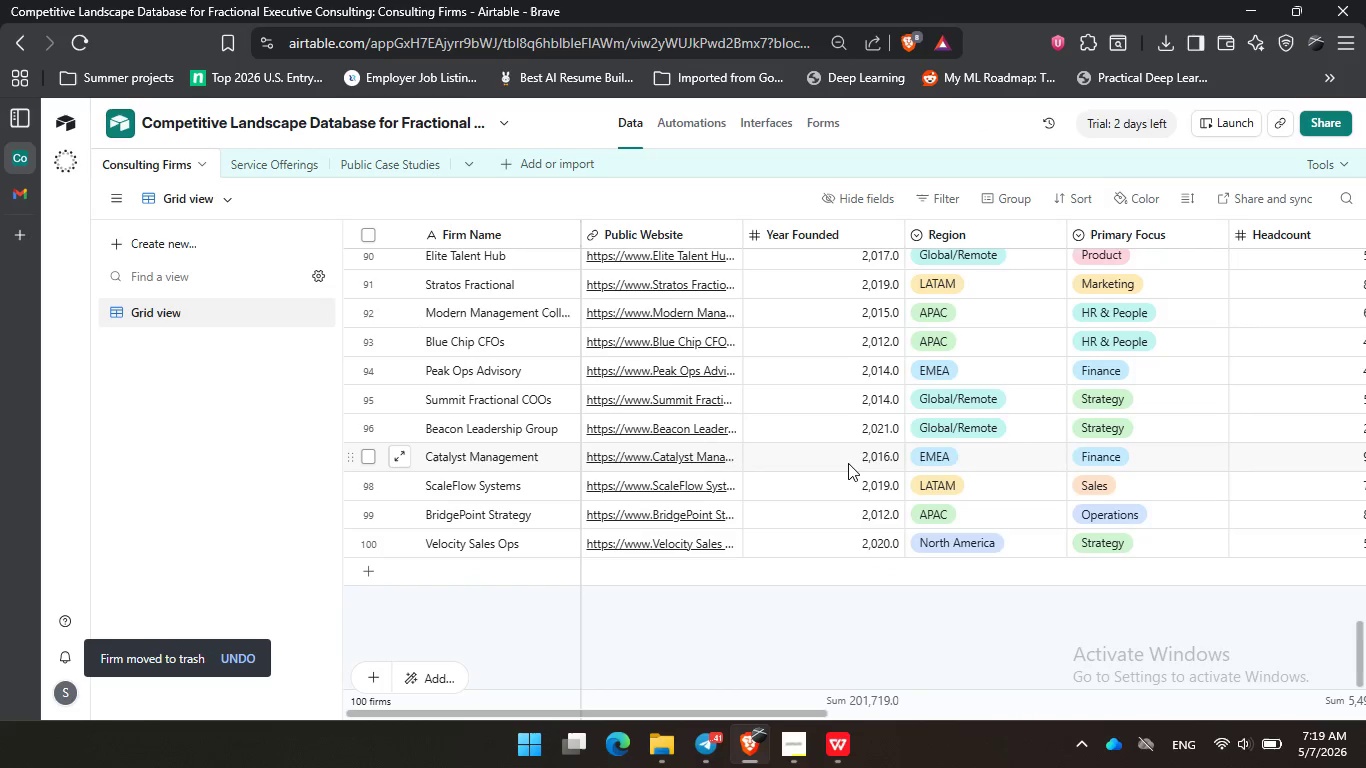 
scroll: coordinate [811, 383], scroll_direction: up, amount: 37.0
 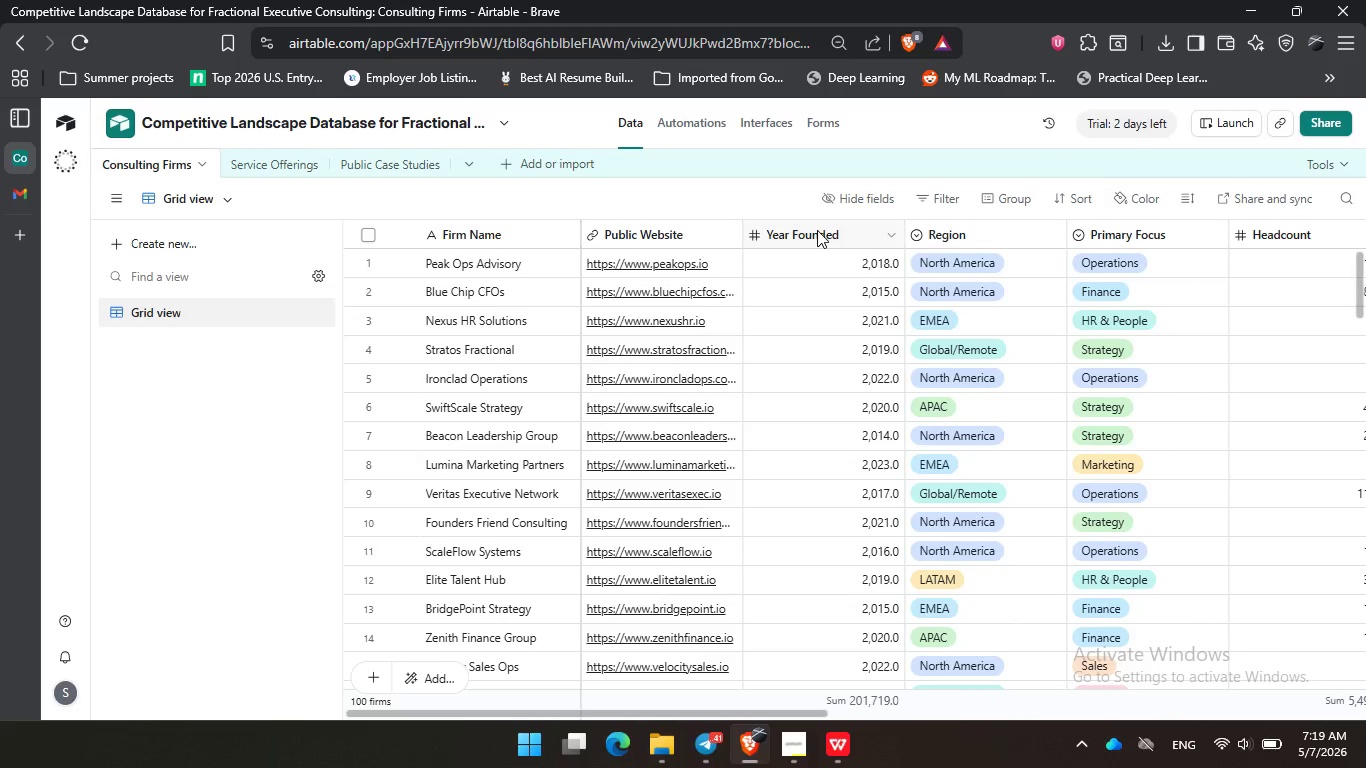 
double_click([817, 230])
 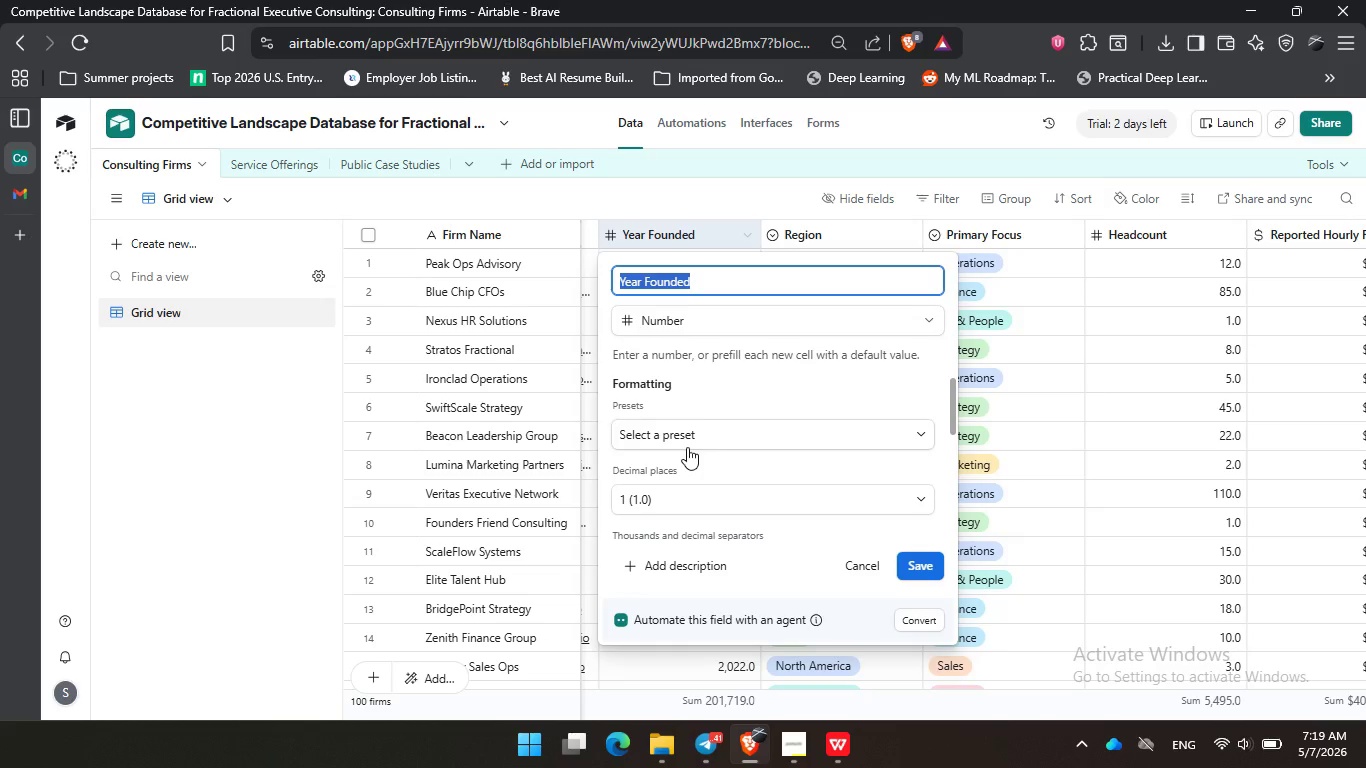 
left_click([700, 321])
 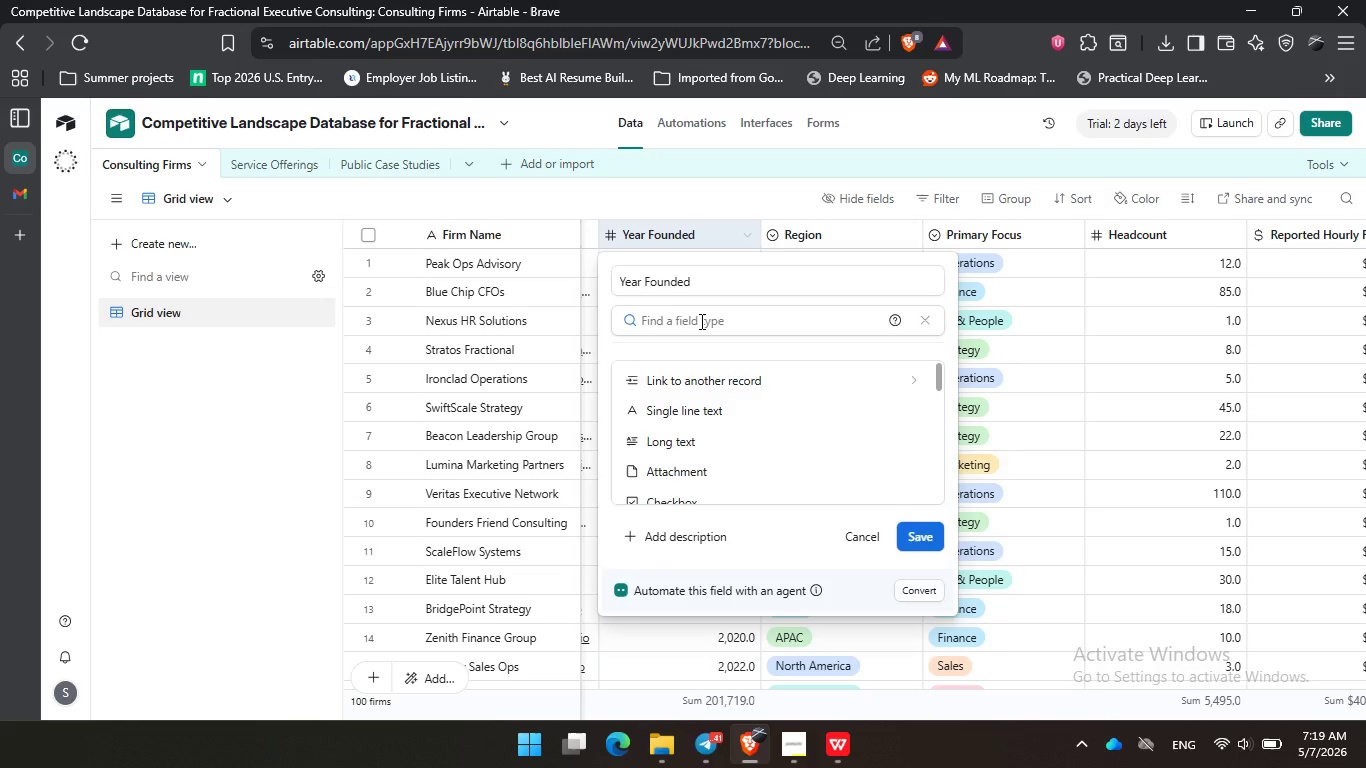 
type(ye)
key(Backspace)
key(Backspace)
 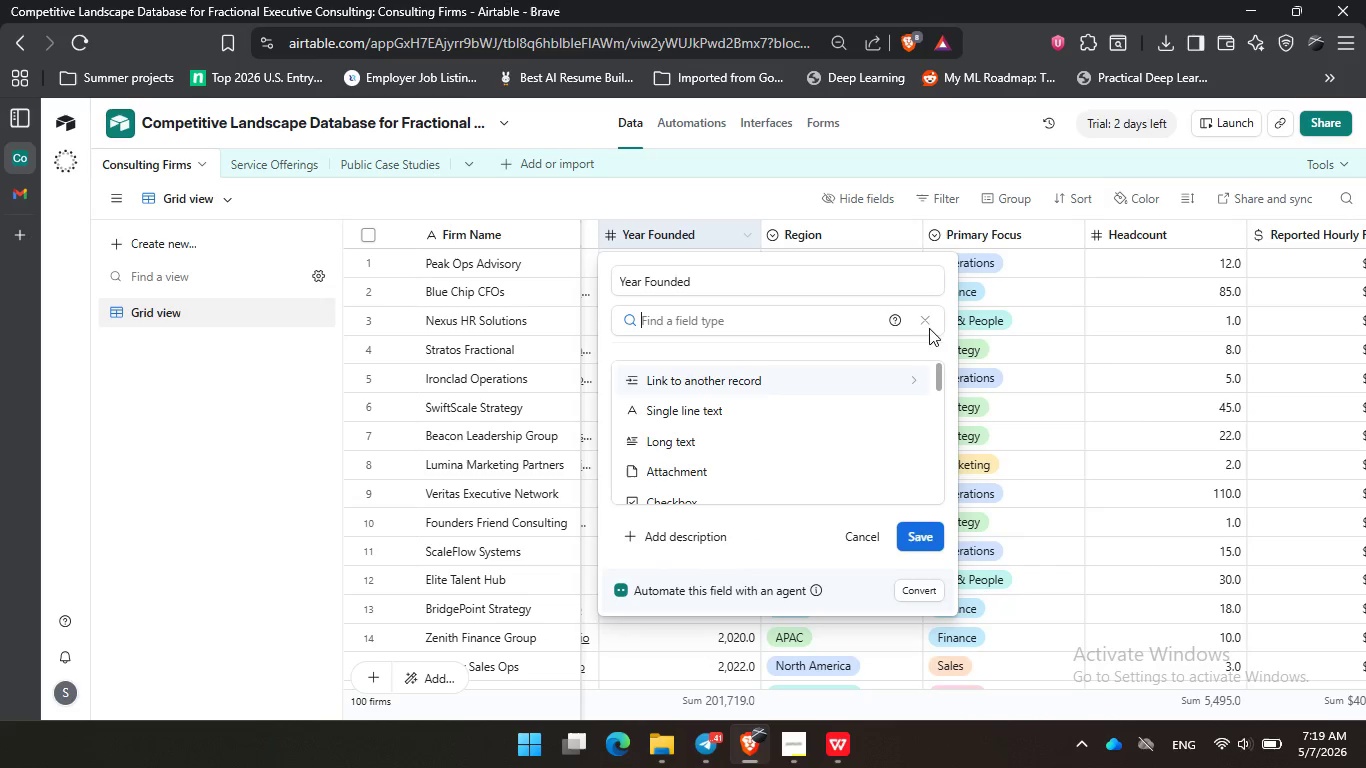 
left_click([925, 323])
 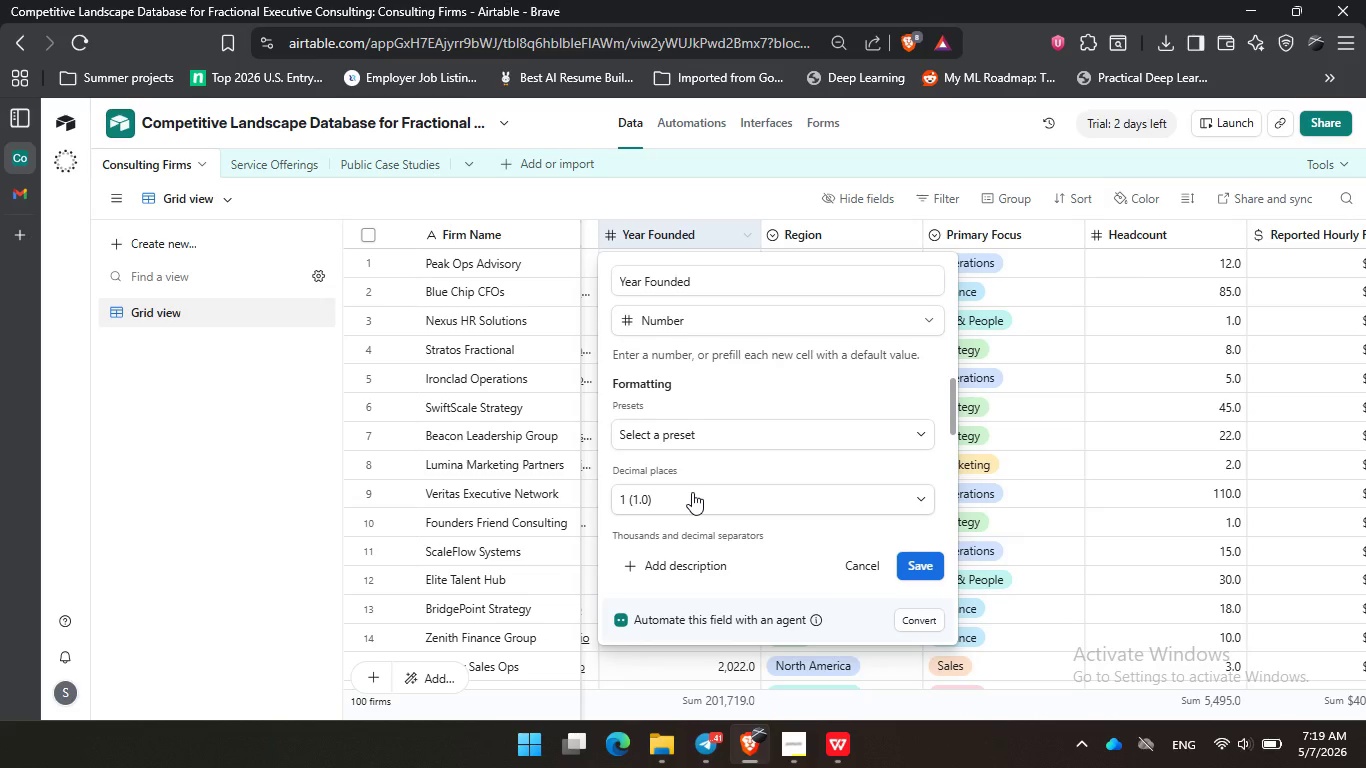 
left_click([692, 492])
 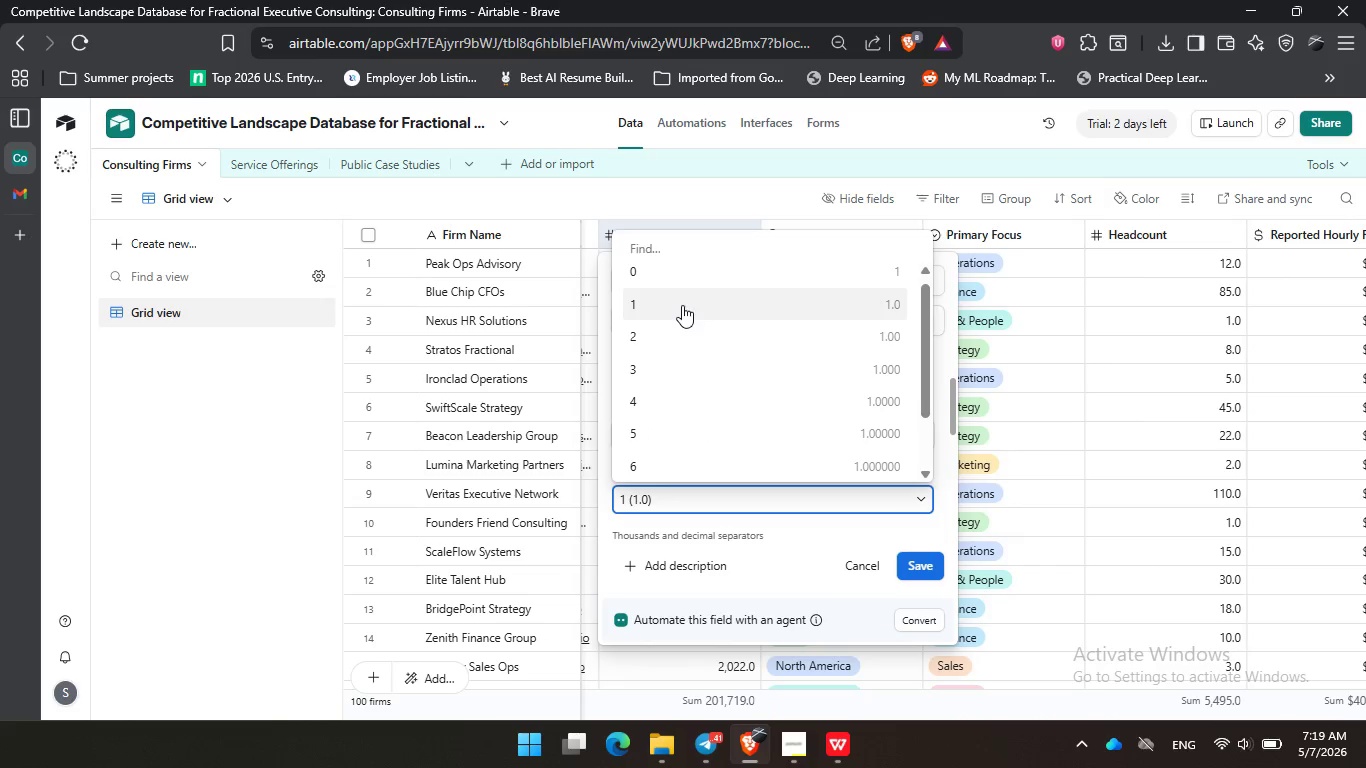 
scroll: coordinate [682, 305], scroll_direction: up, amount: 1.0
 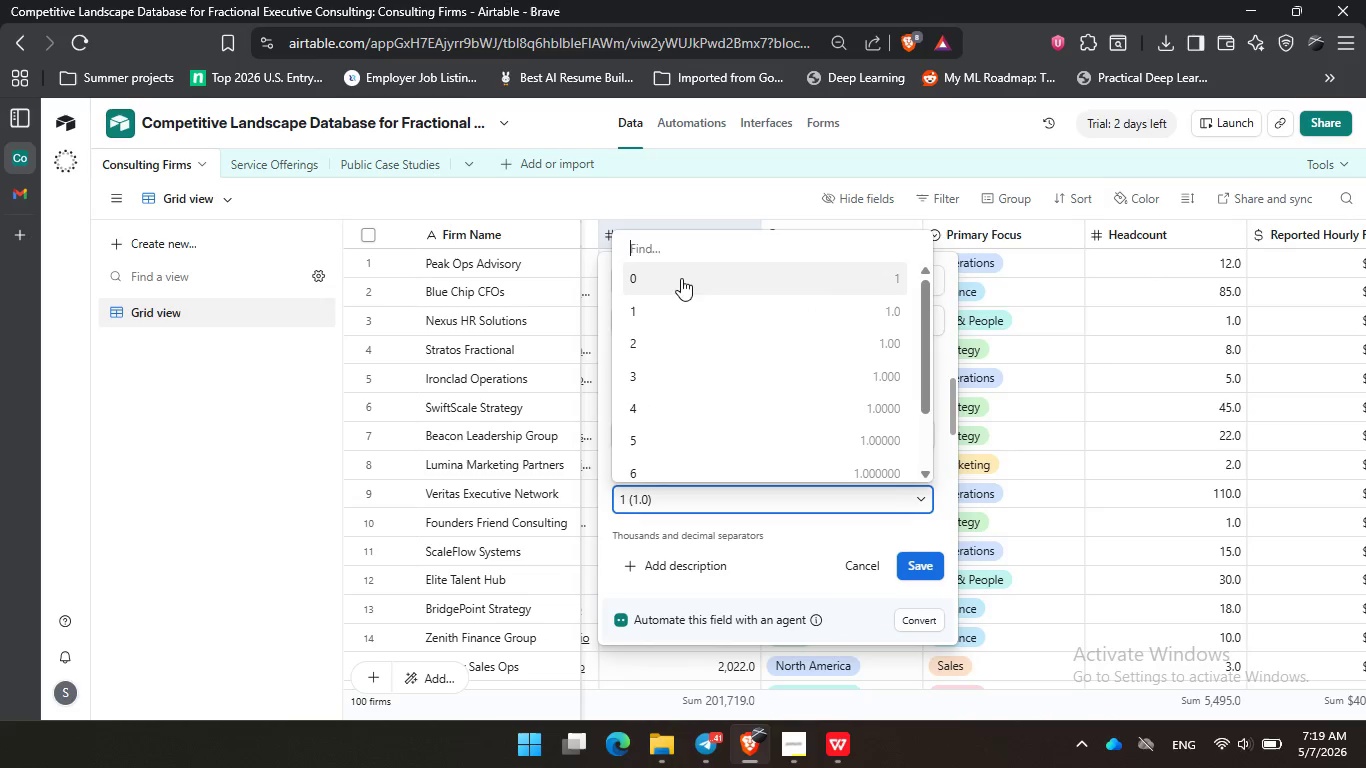 
left_click([681, 278])
 